 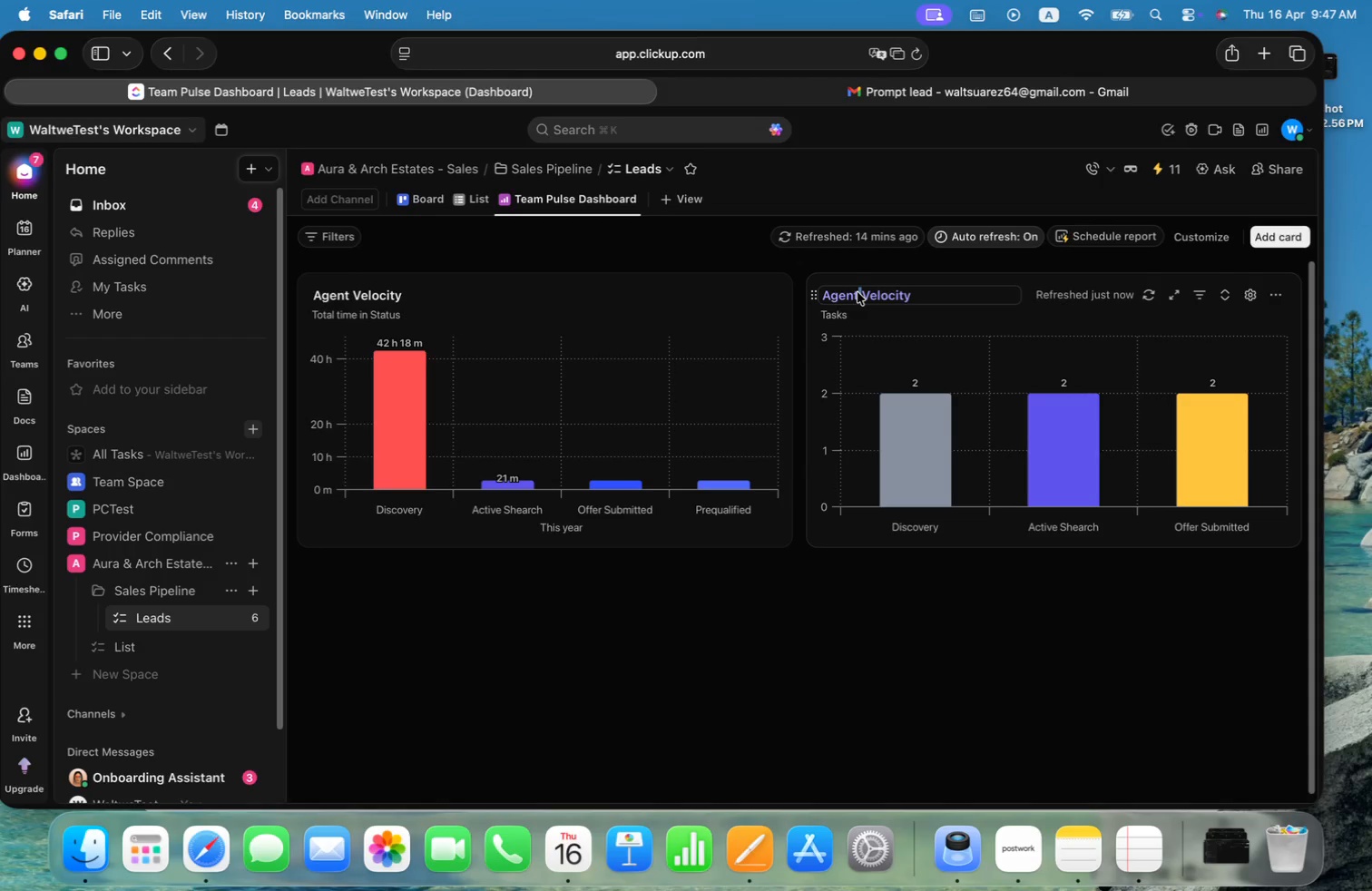 
key(Meta+ArrowLeft)
 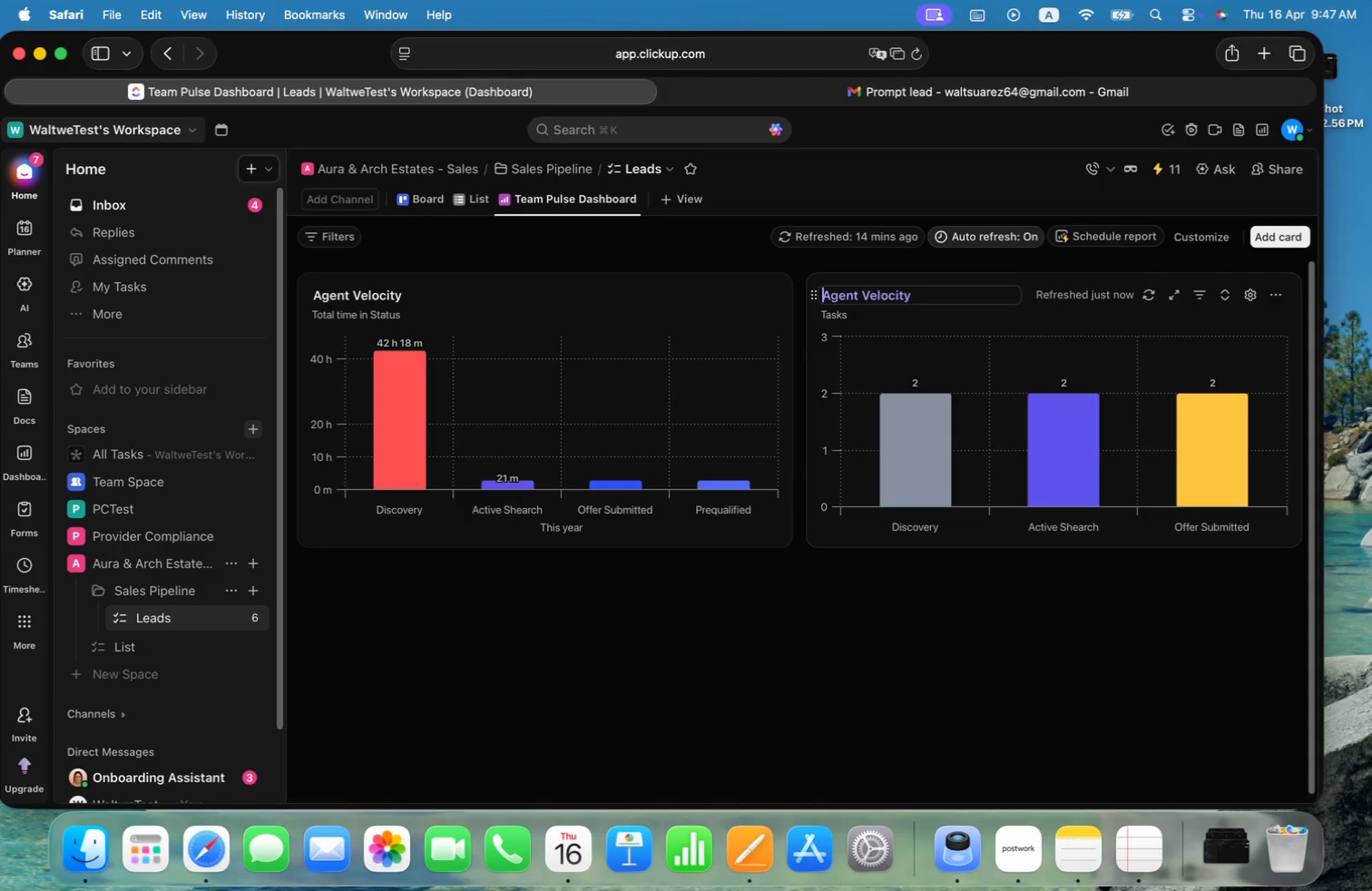 
key(Meta+Shift+ArrowRight)
 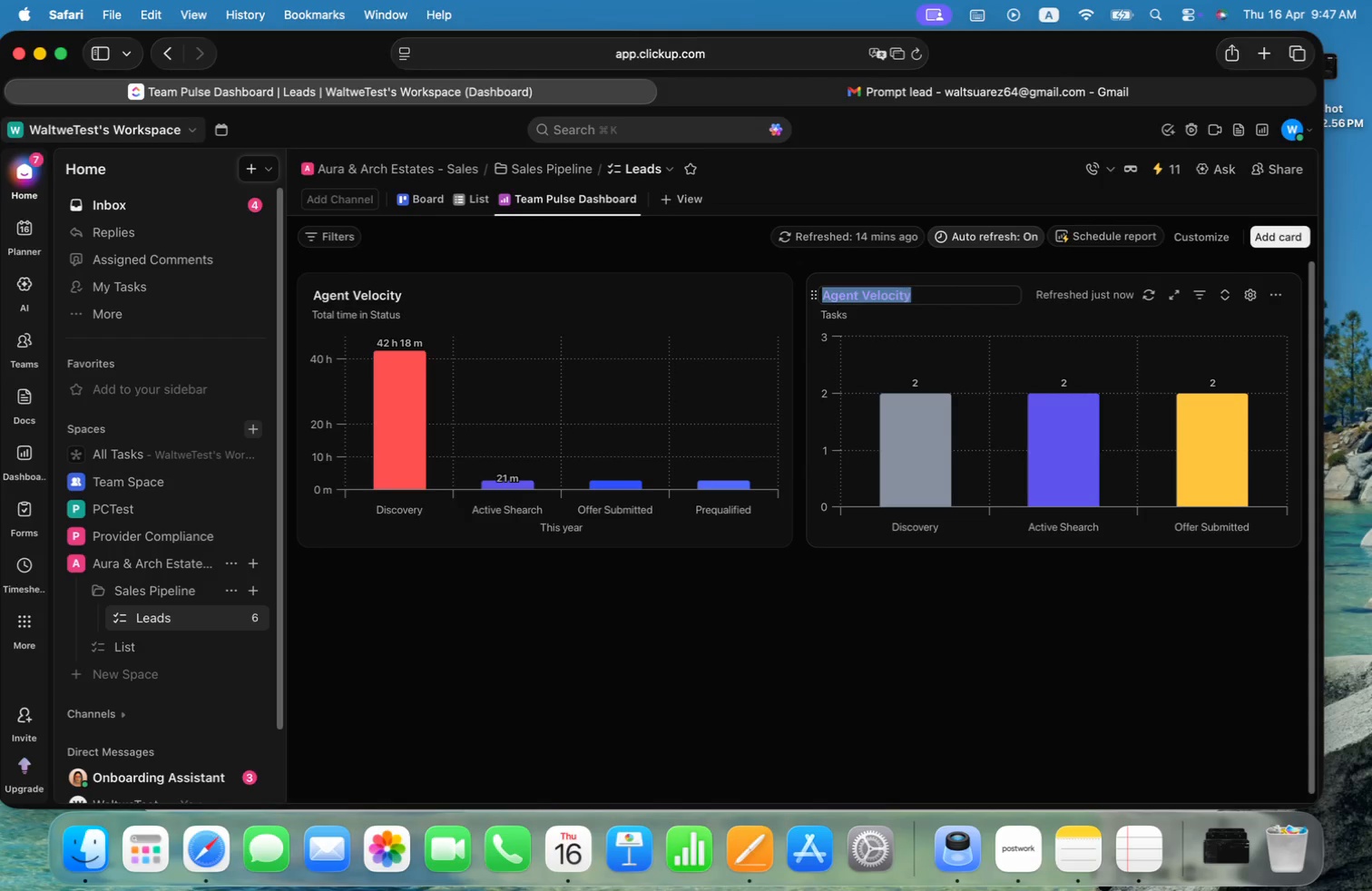 
key(Meta+V)
 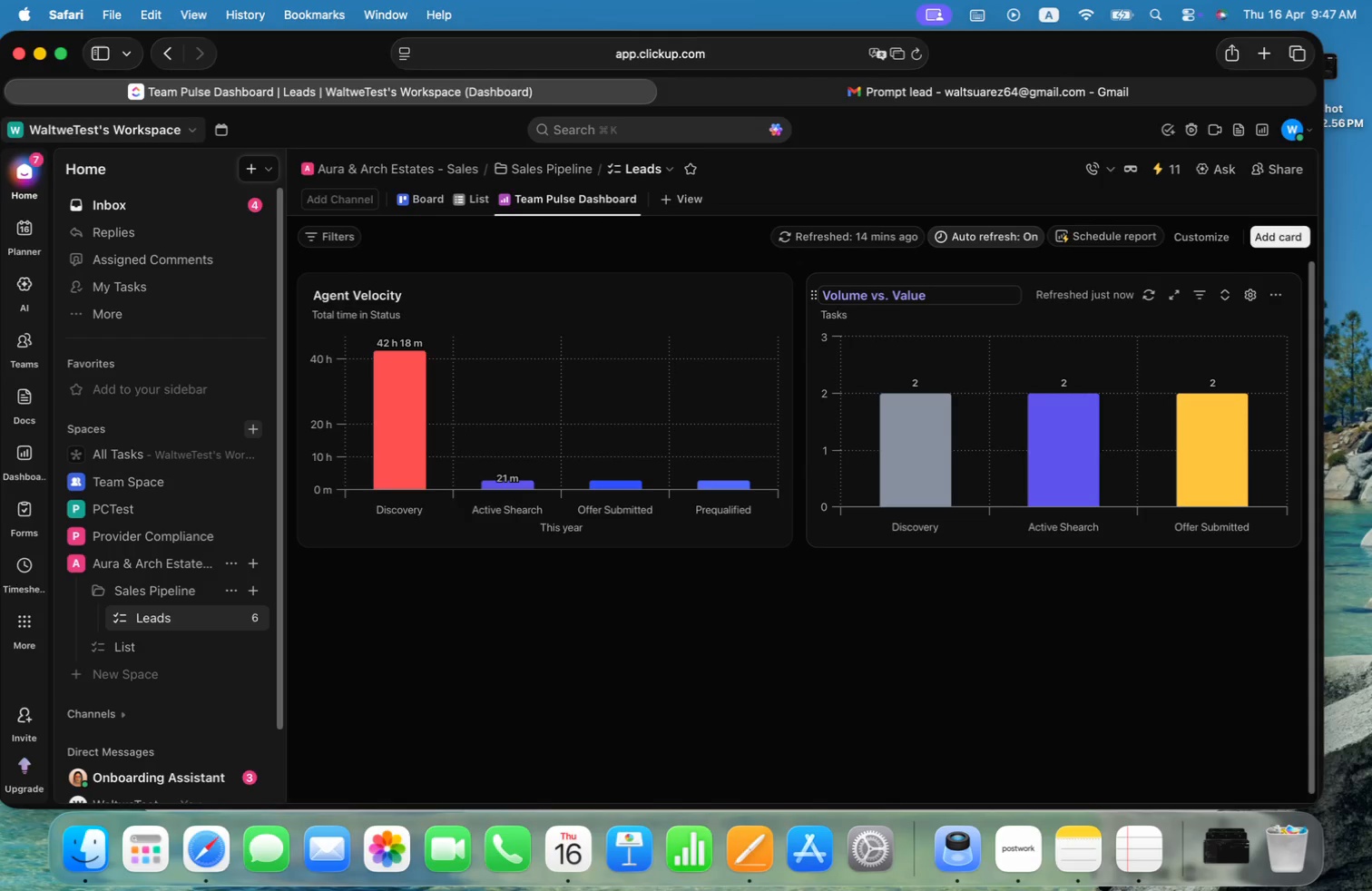 
key(Alt+ArrowLeft)
 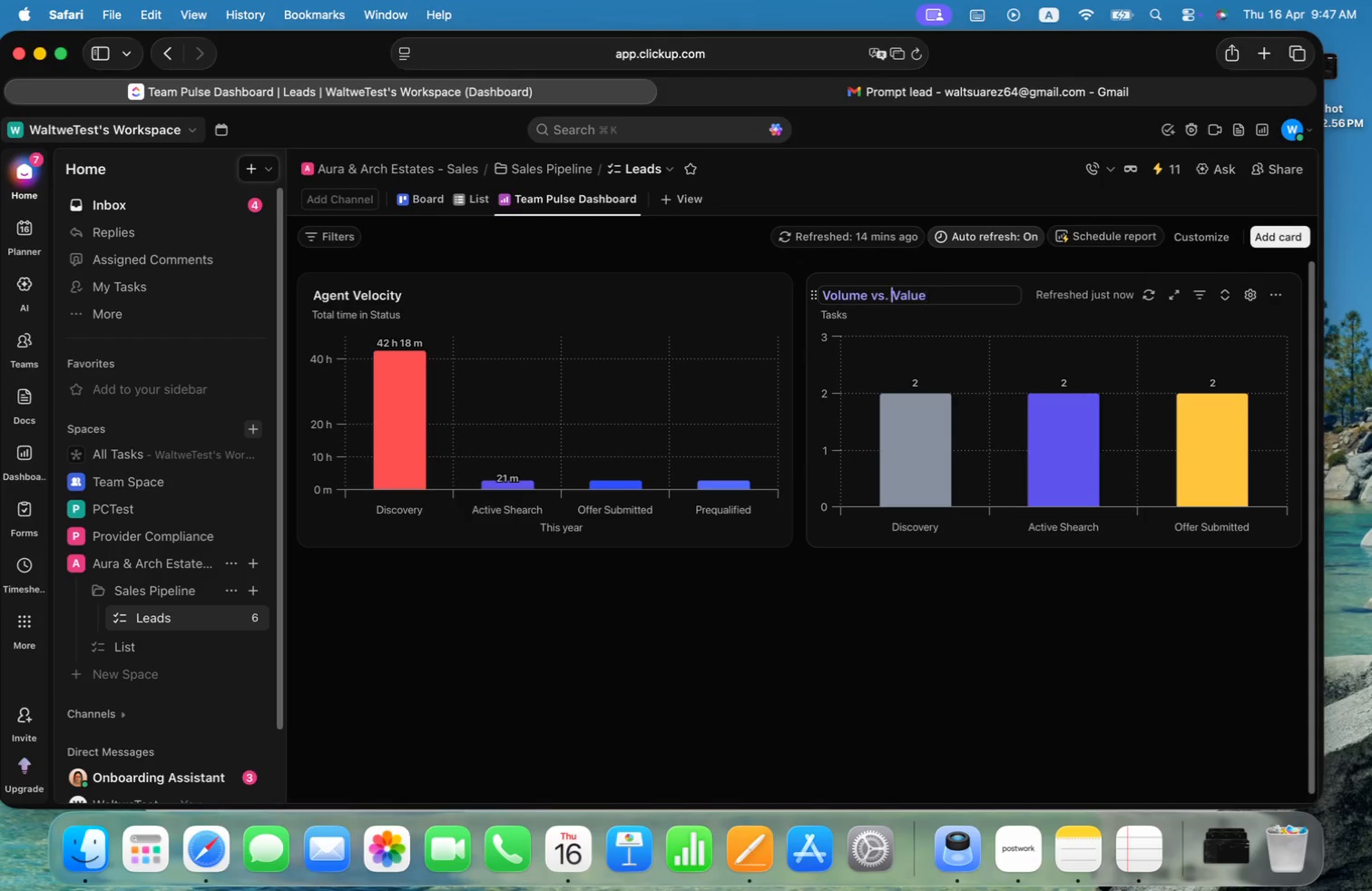 
key(Alt+Shift+ArrowLeft)
 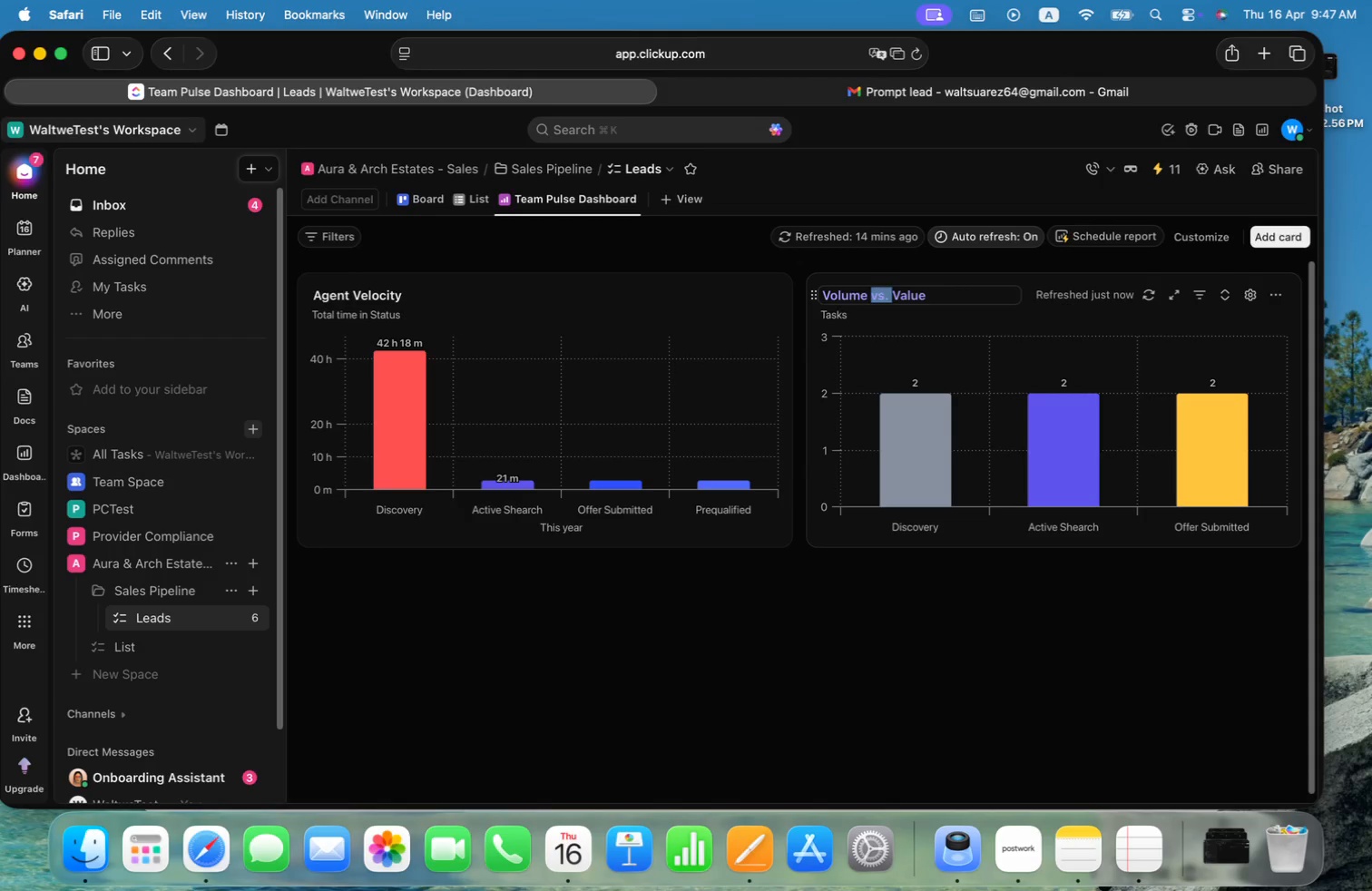 
key(Alt+ArrowLeft)
 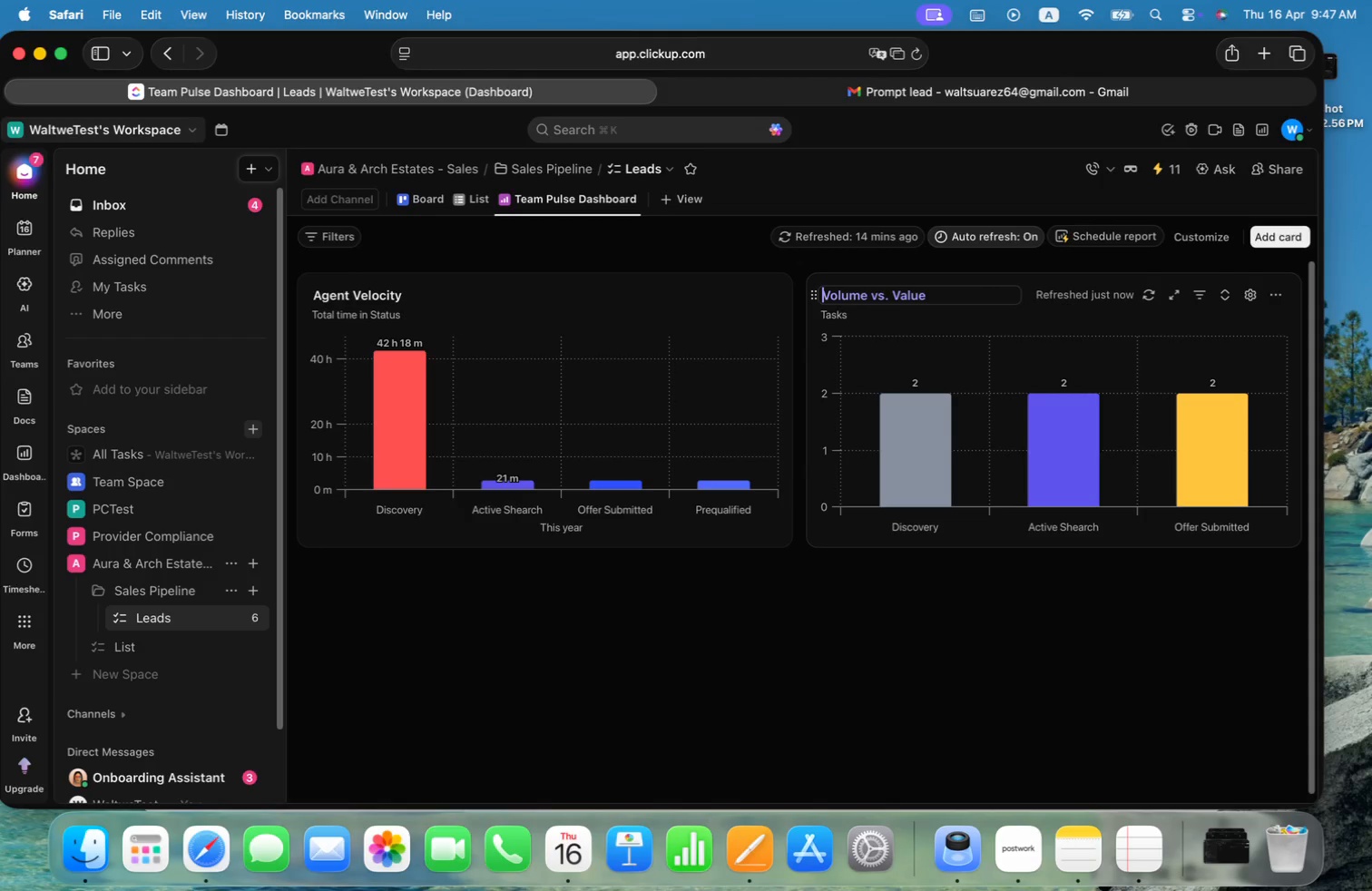 
key(Alt+ArrowRight)
 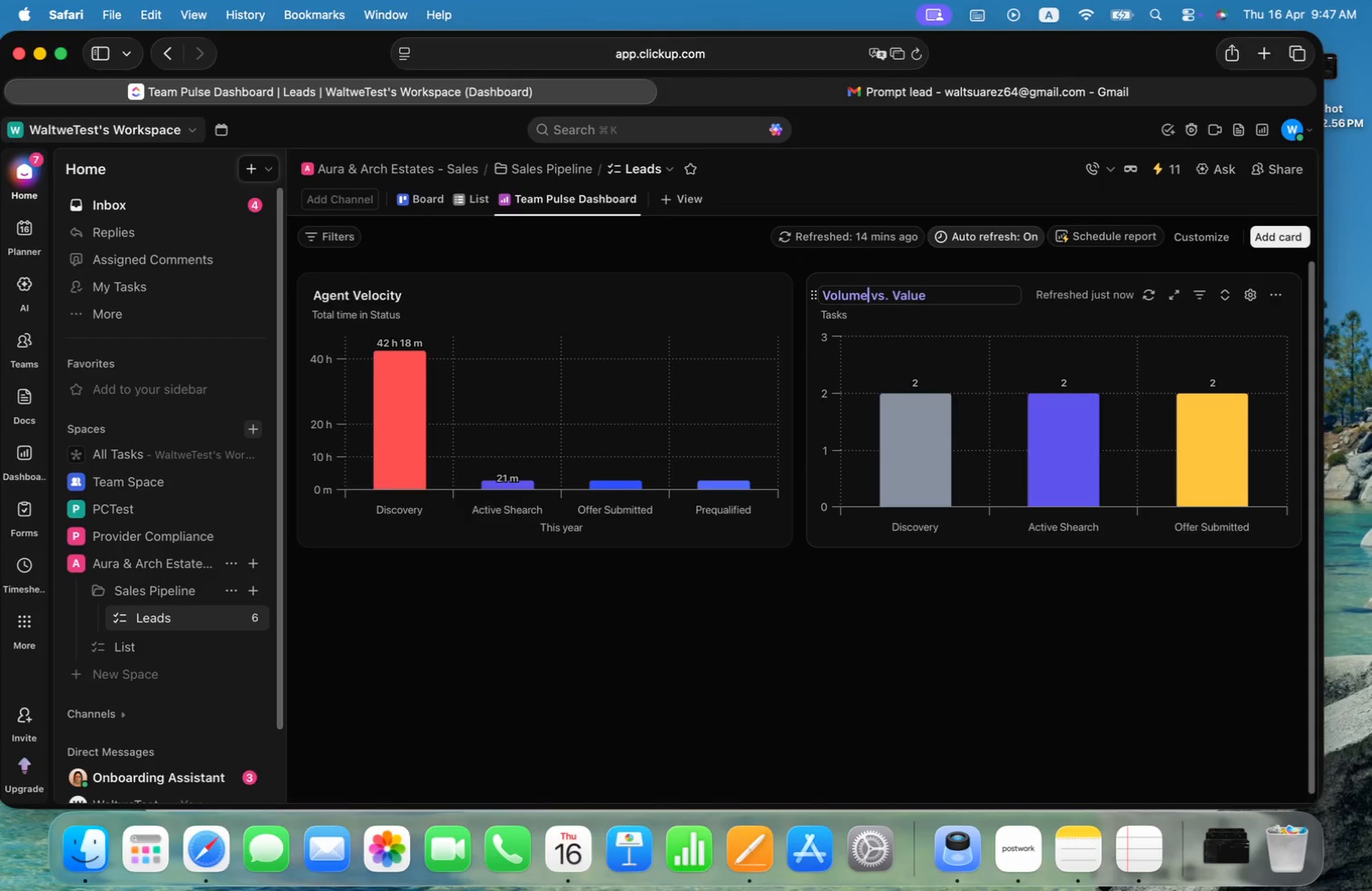 
key(Alt+Shift+ArrowRight)
 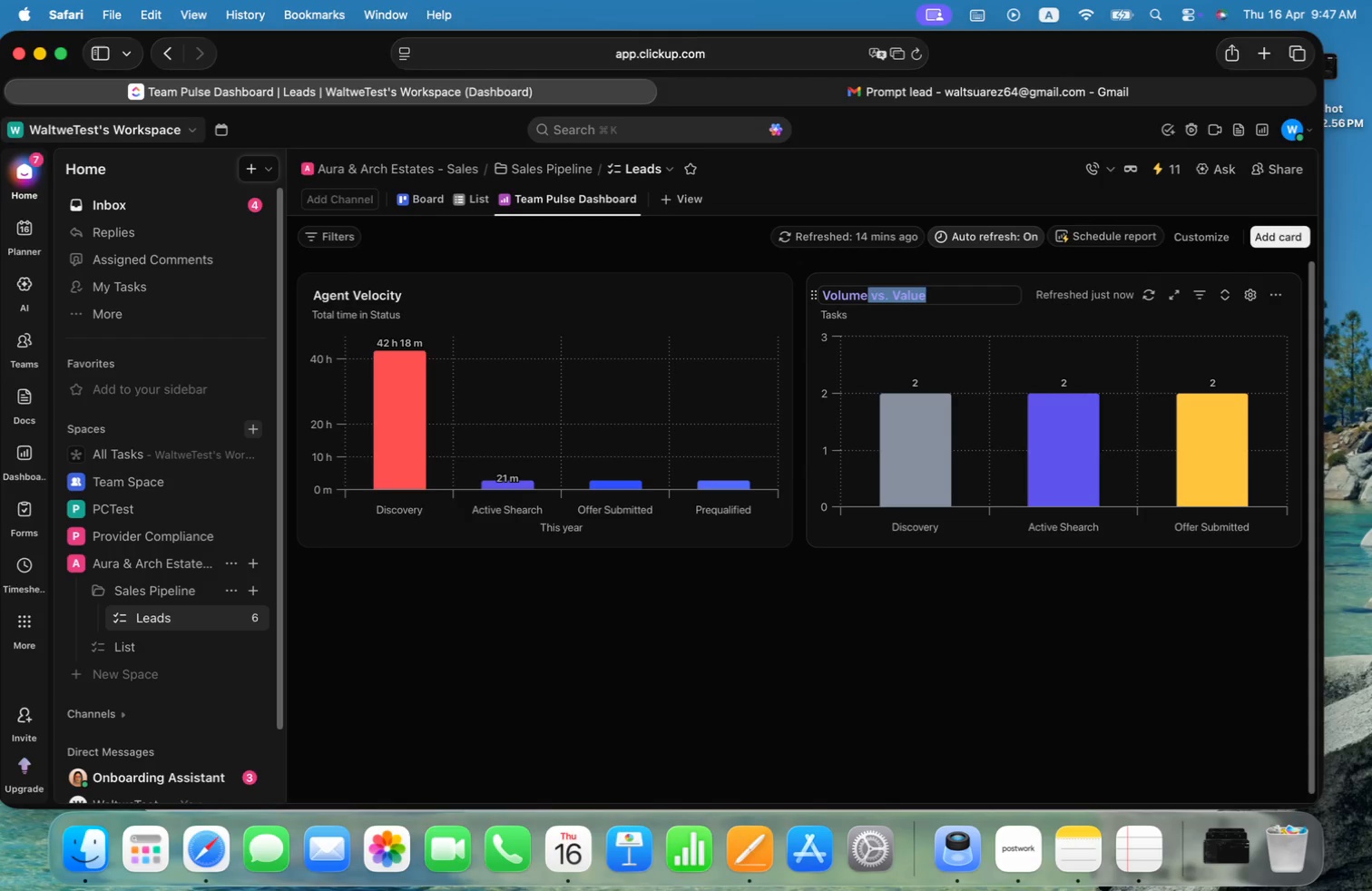 
key(Alt+Shift+ArrowRight)
 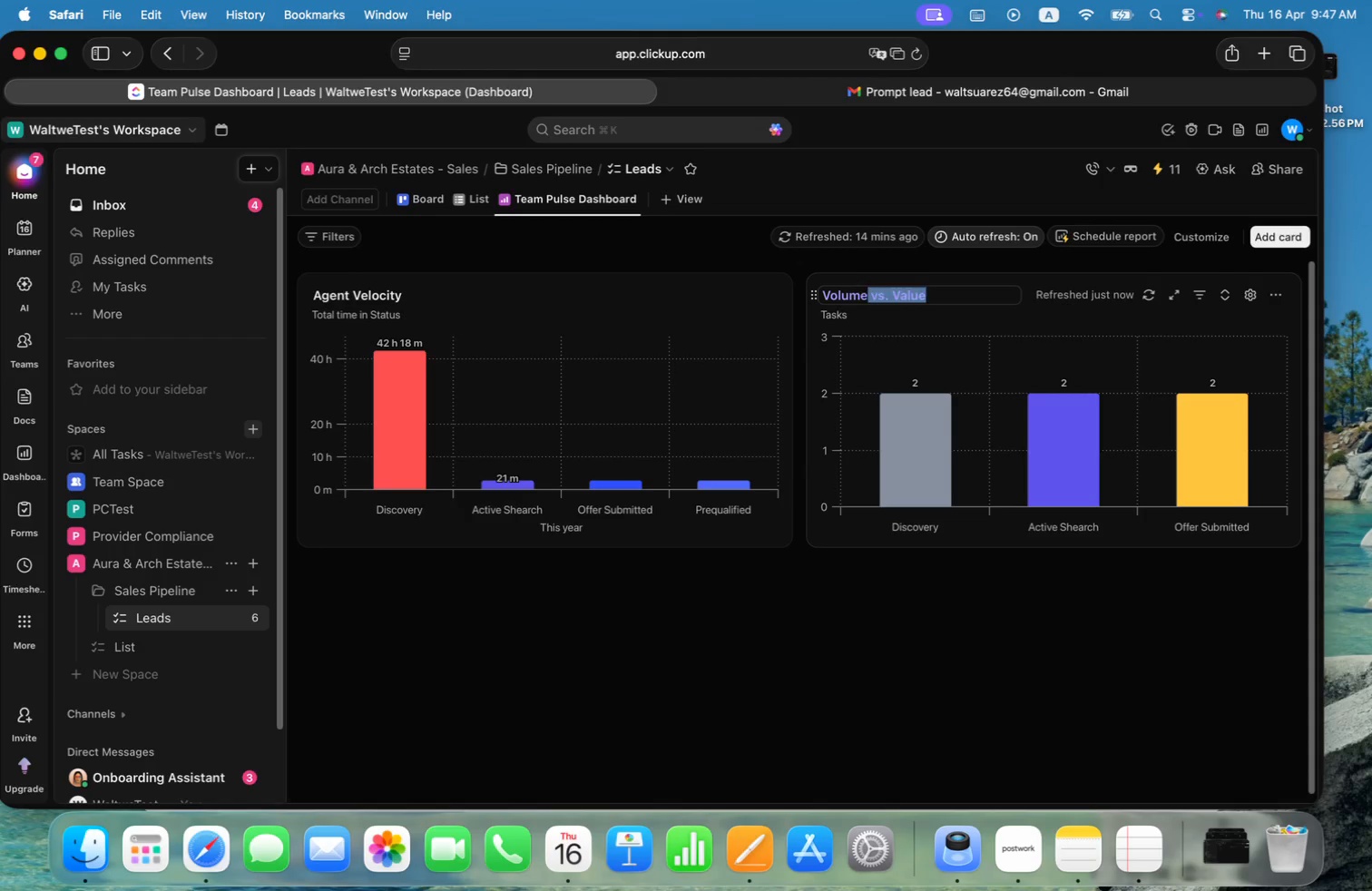 
key(ArrowLeft)
 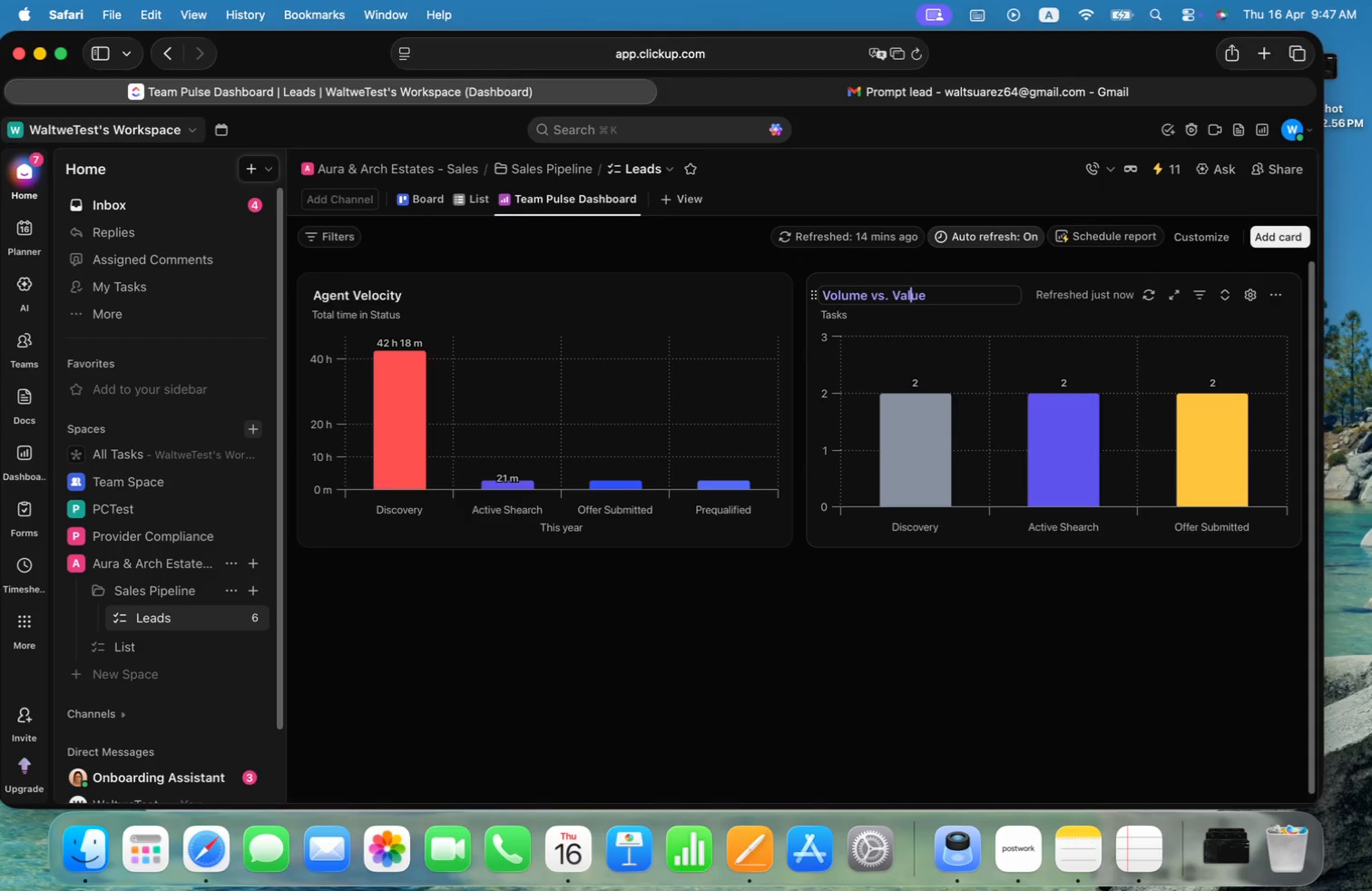 
key(ArrowLeft)
 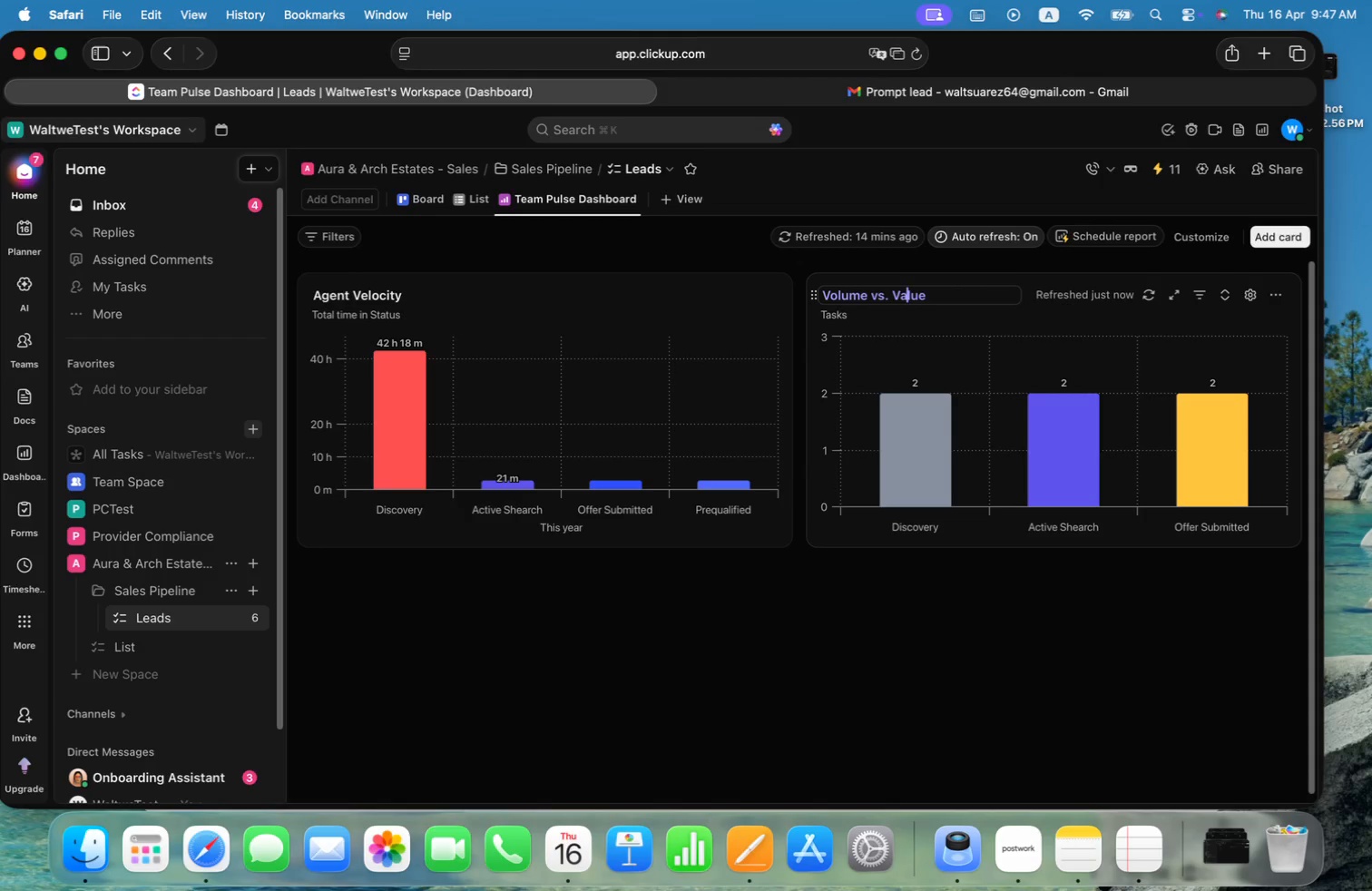 
key(ArrowLeft)
 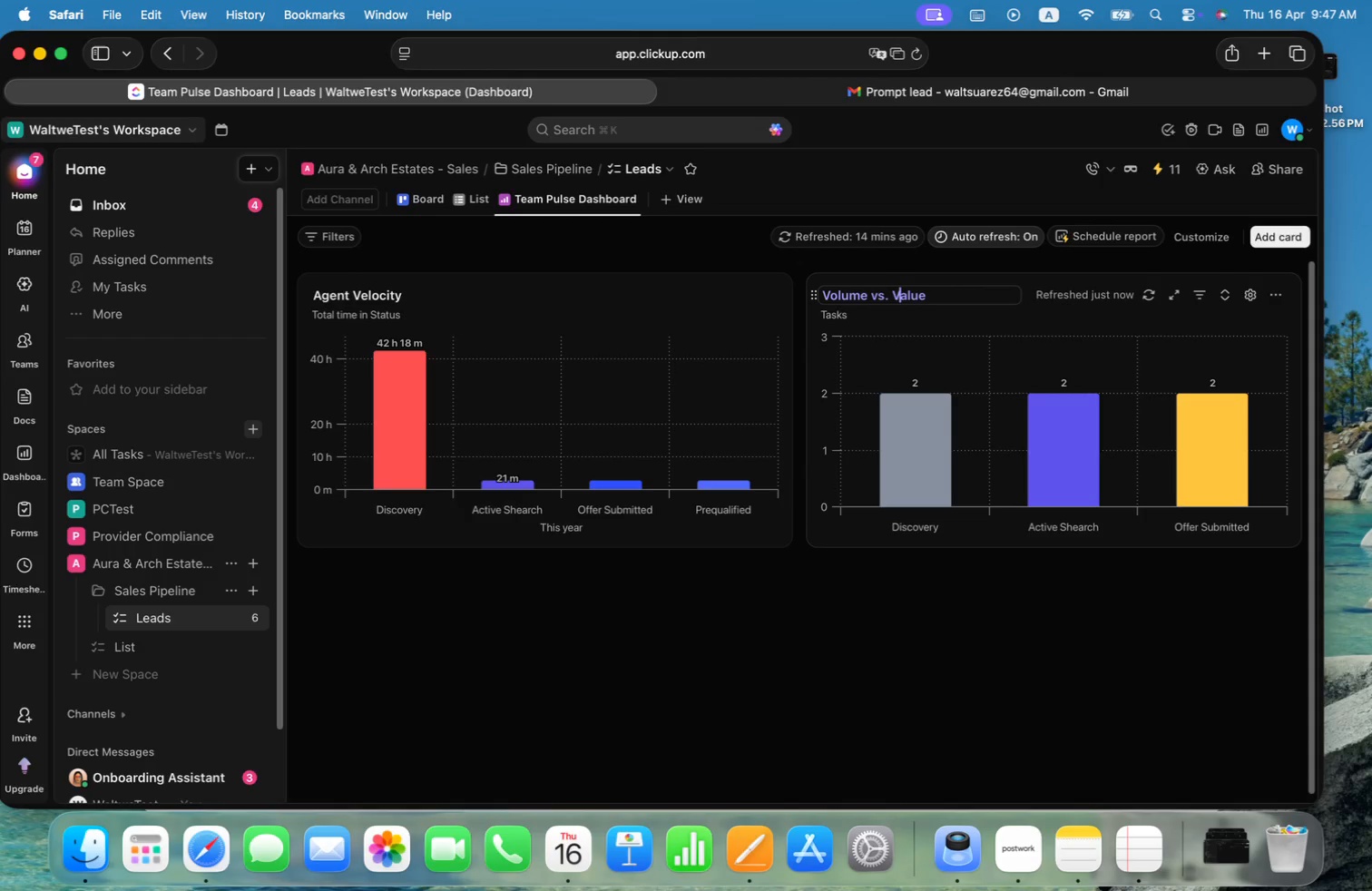 
key(ArrowLeft)
 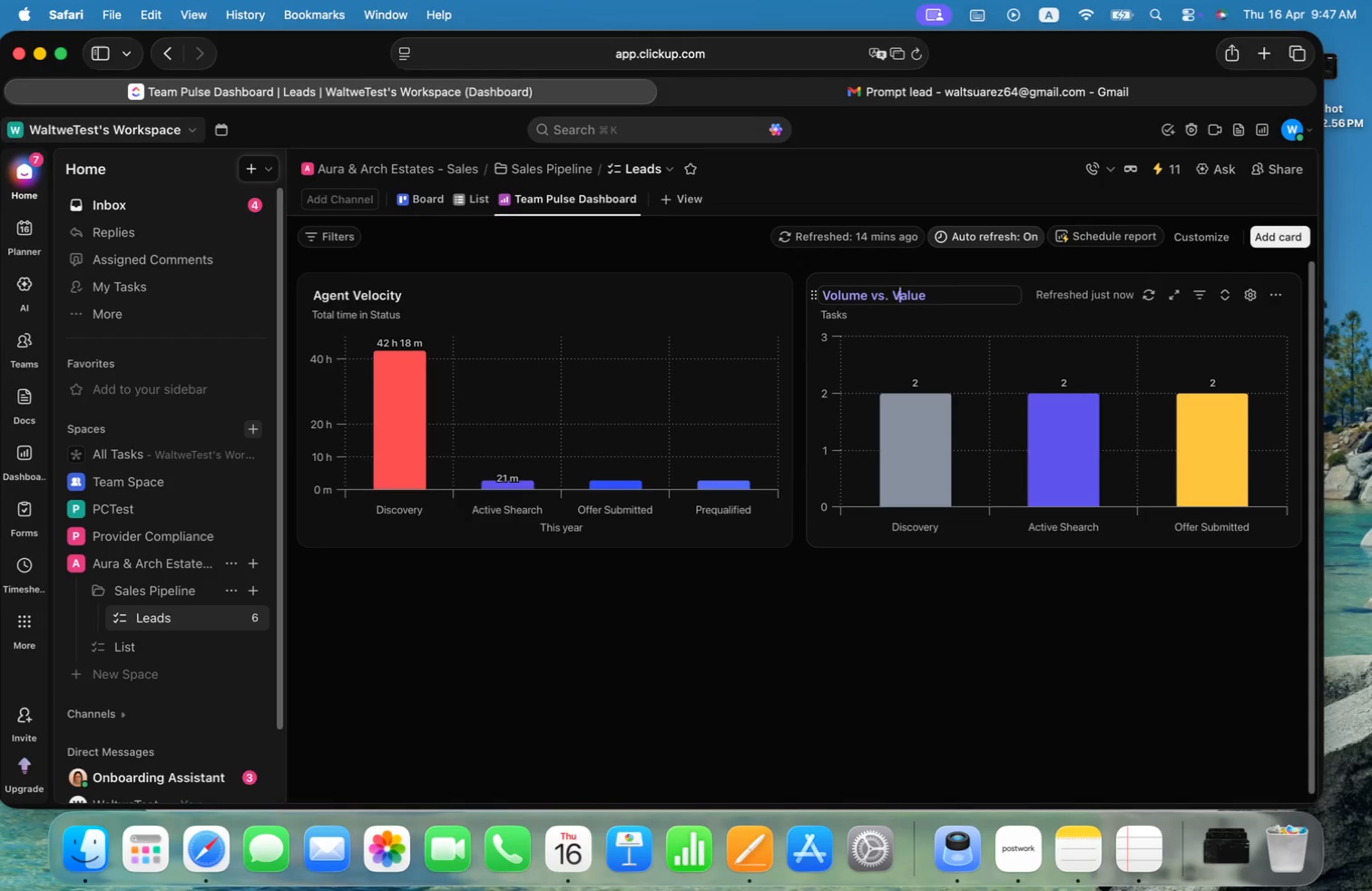 
key(ArrowLeft)
 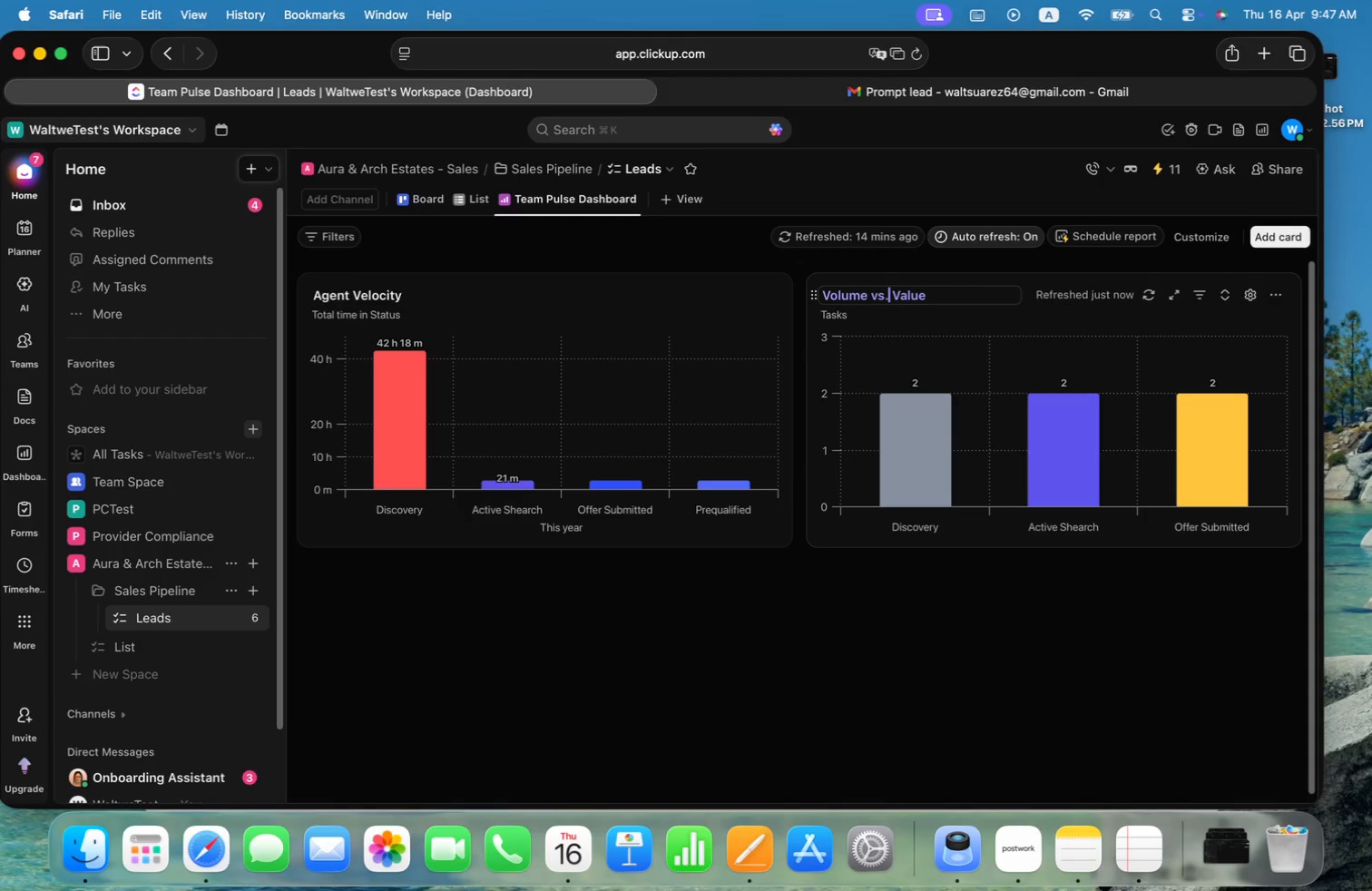 
key(ArrowLeft)
 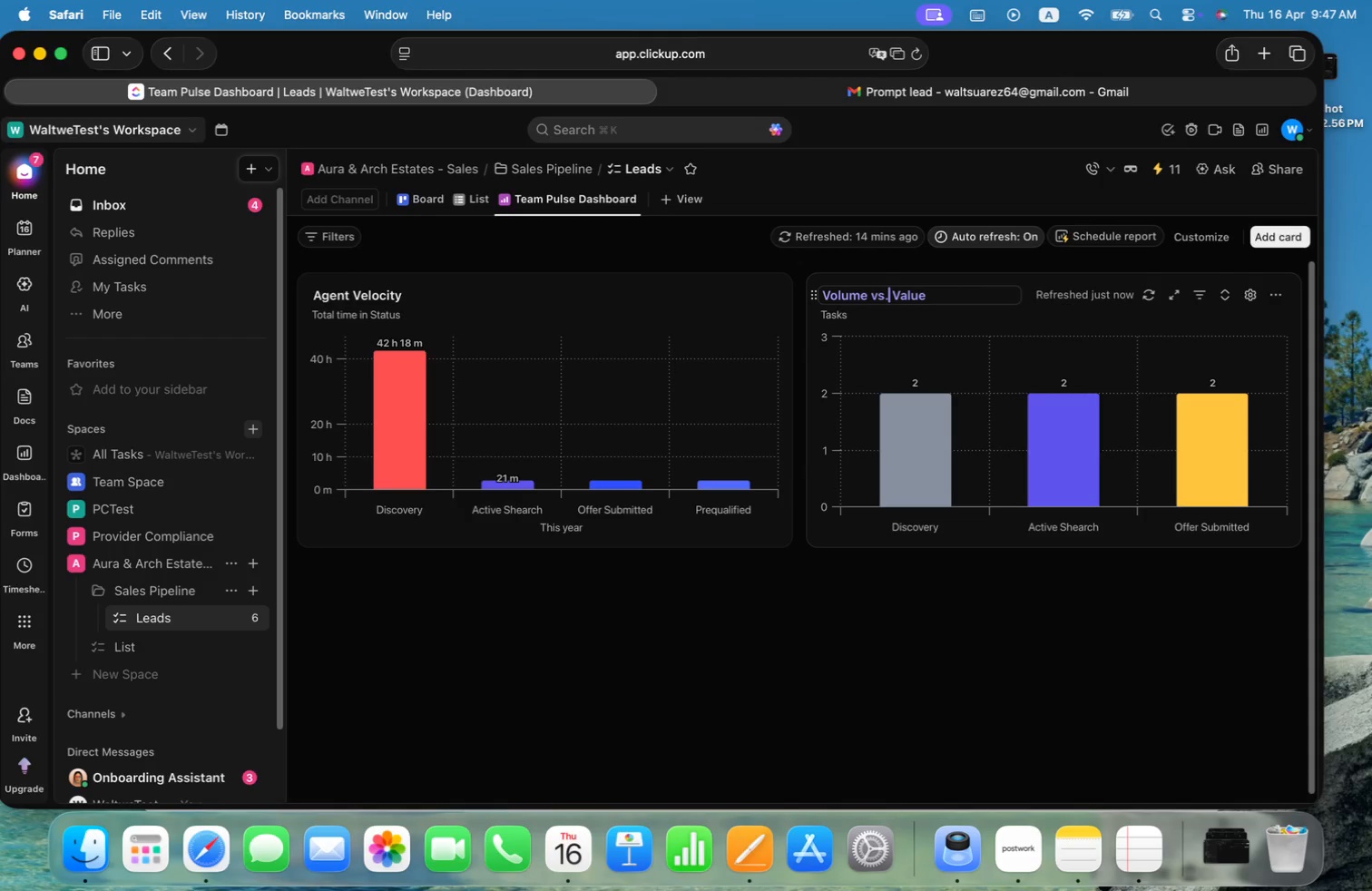 
key(Alt+Shift+ArrowLeft)
 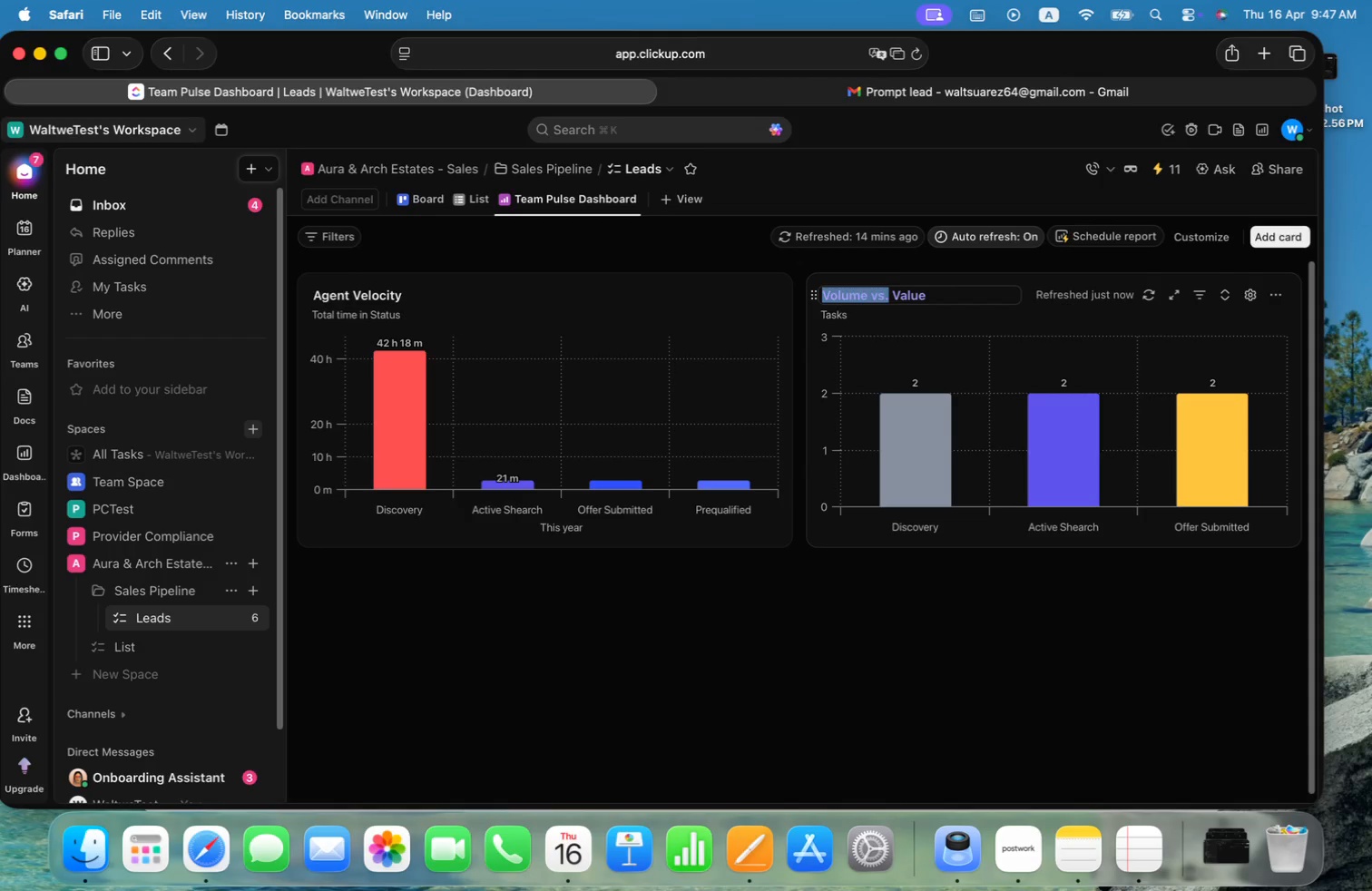 
key(Alt+Shift+ArrowLeft)
 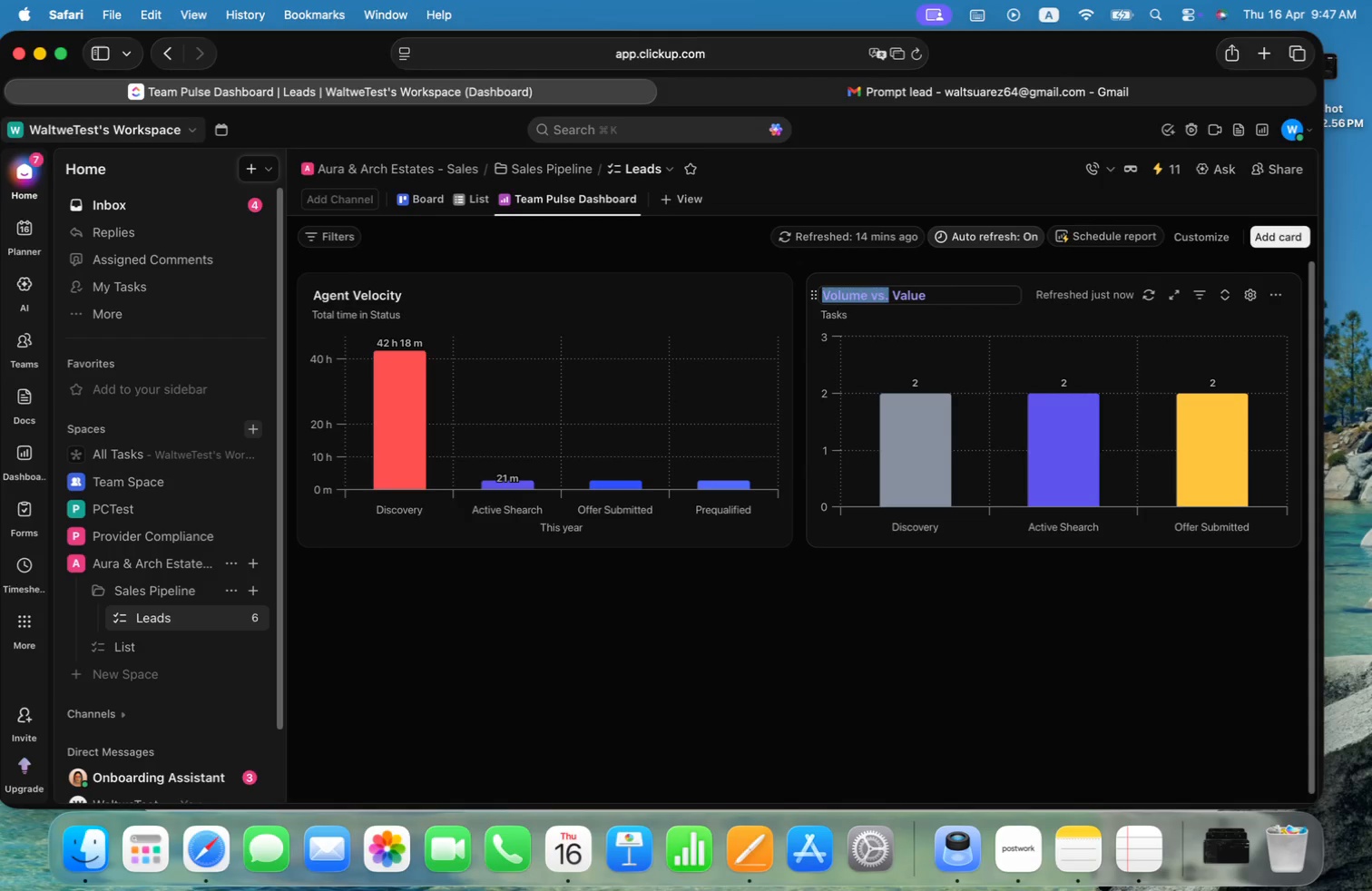 
key(Alt+Shift+ArrowLeft)
 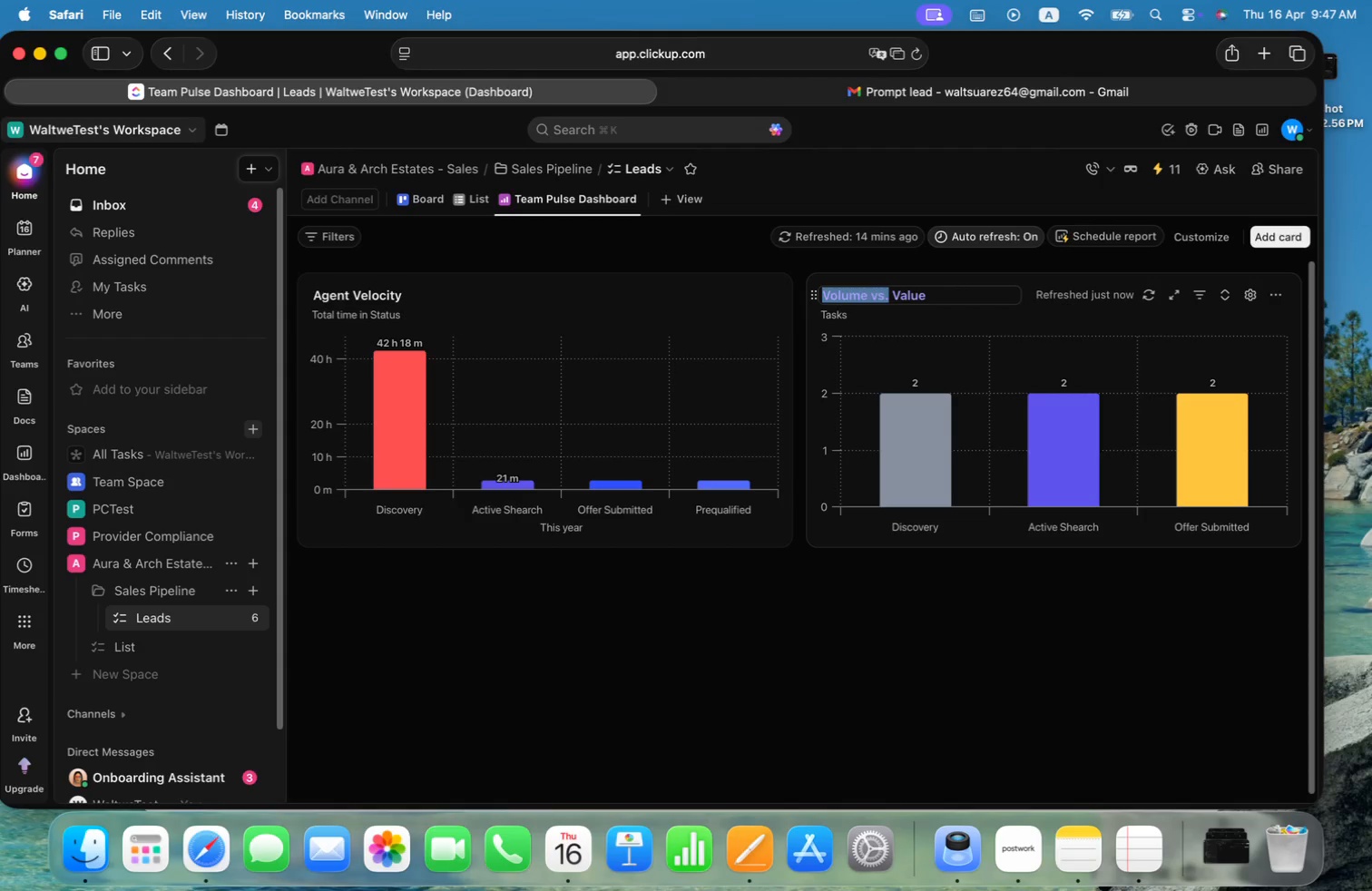 
type(Luxury)
 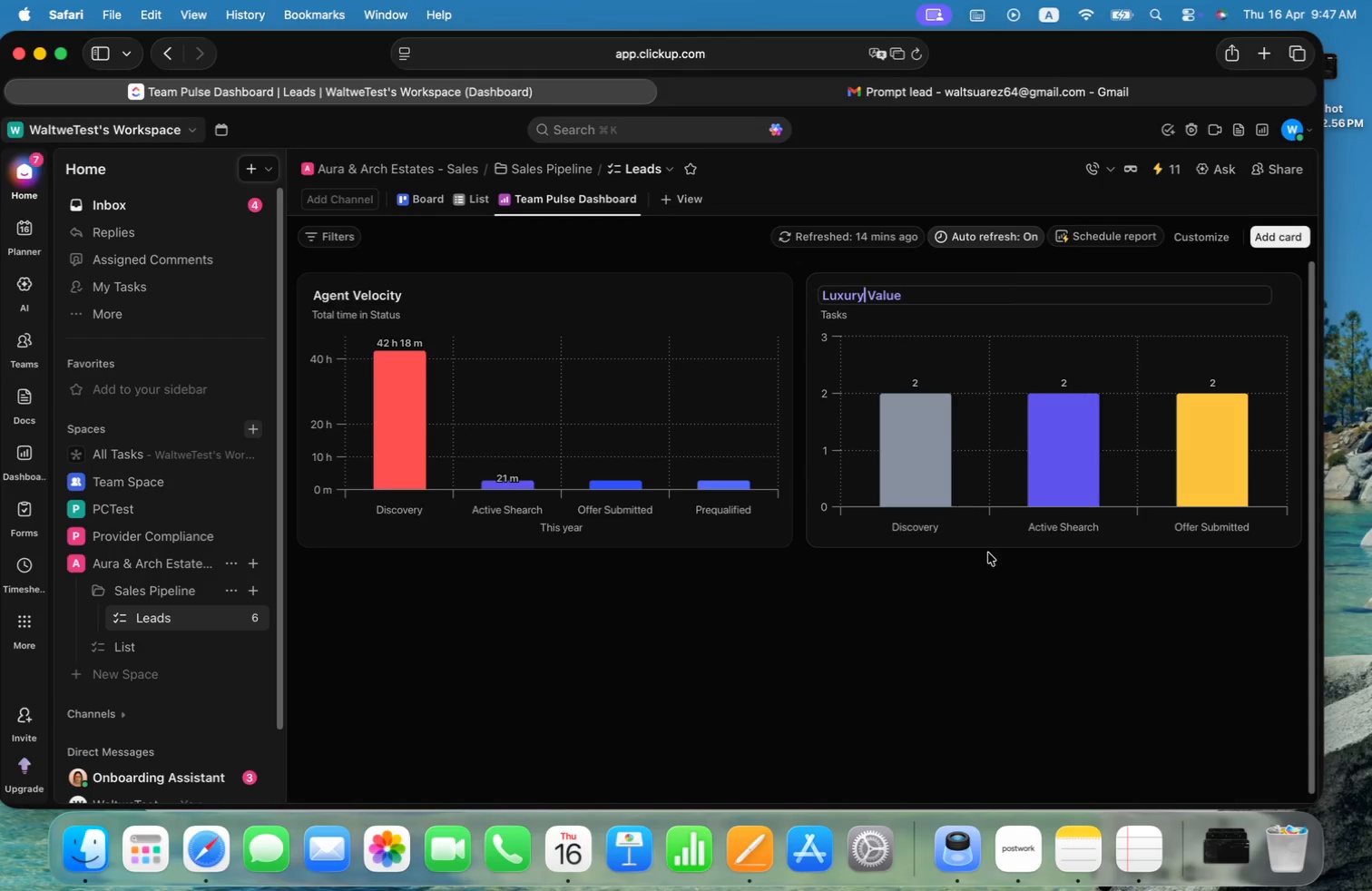 
left_click([981, 650])
 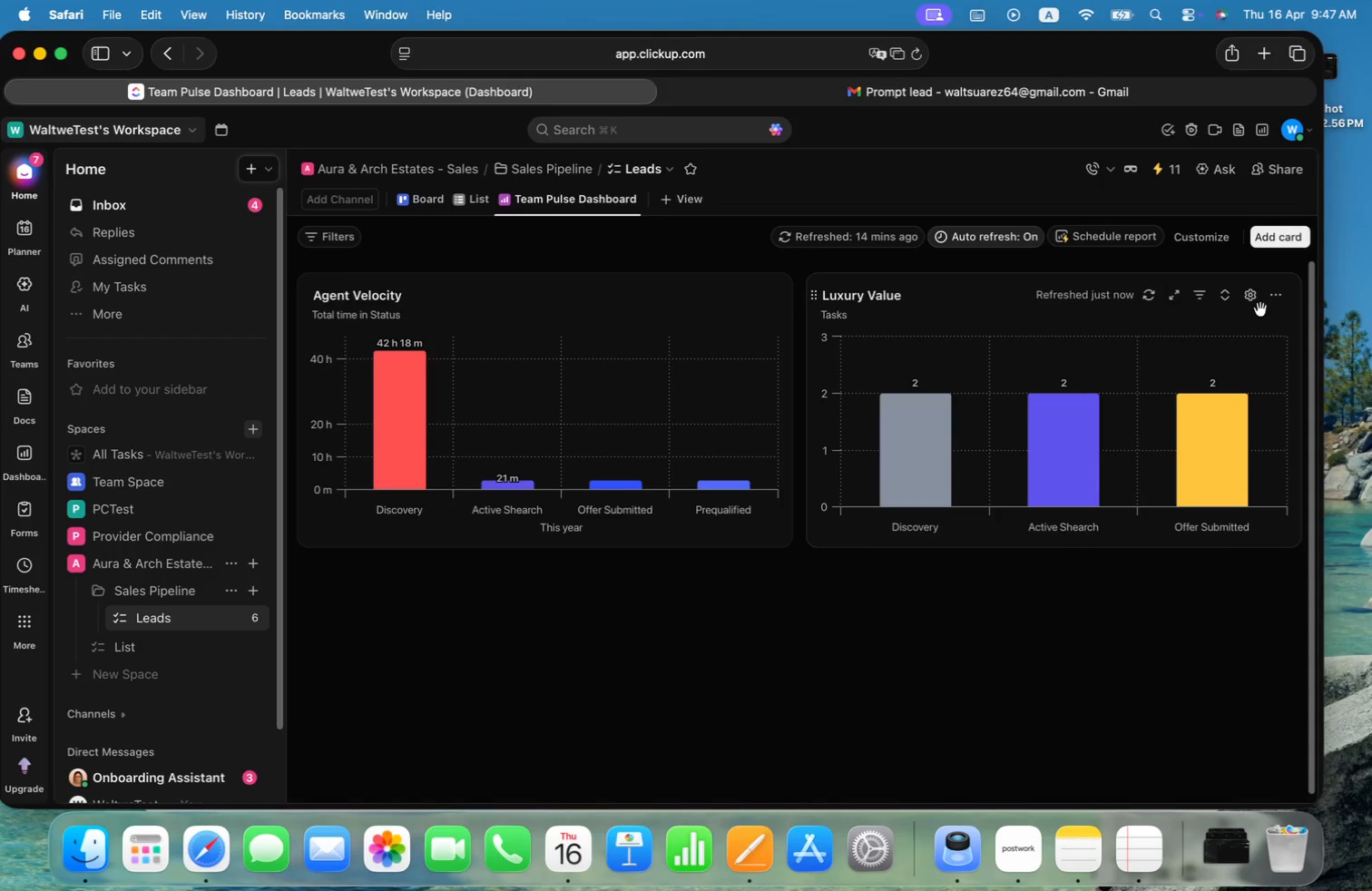 
left_click([1251, 299])
 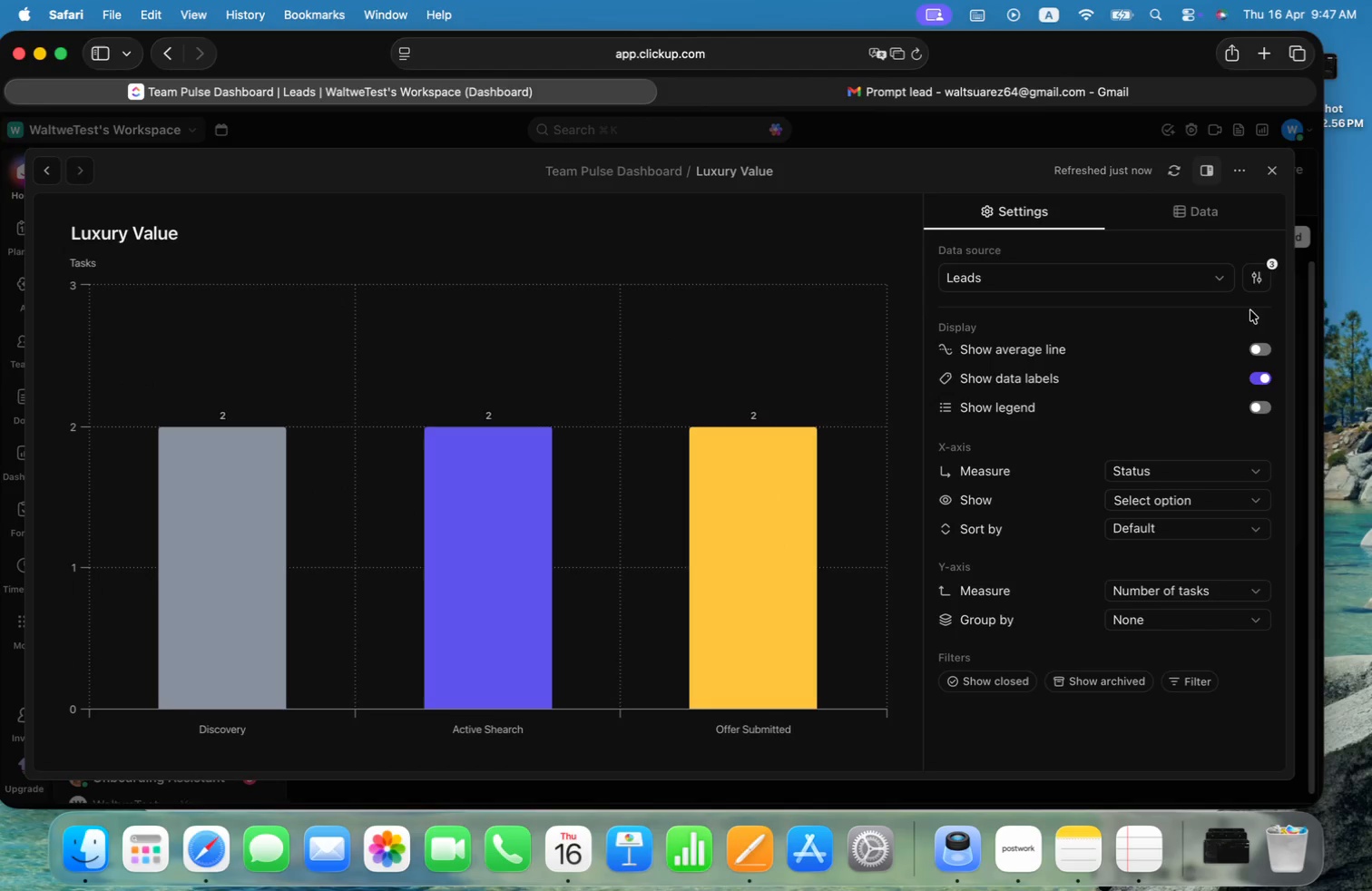 
left_click([1206, 691])
 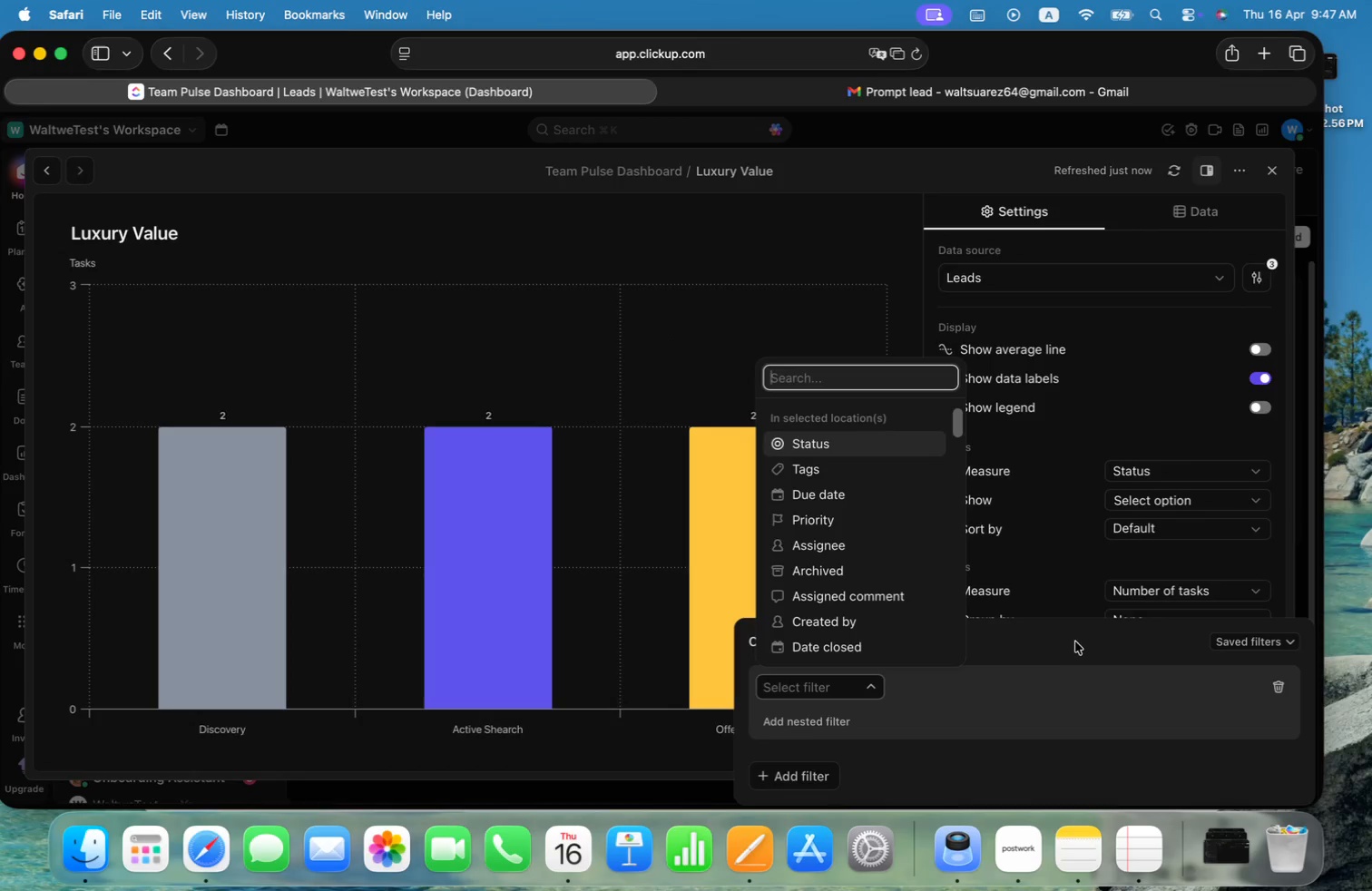 
scroll: coordinate [934, 485], scroll_direction: up, amount: 11.0
 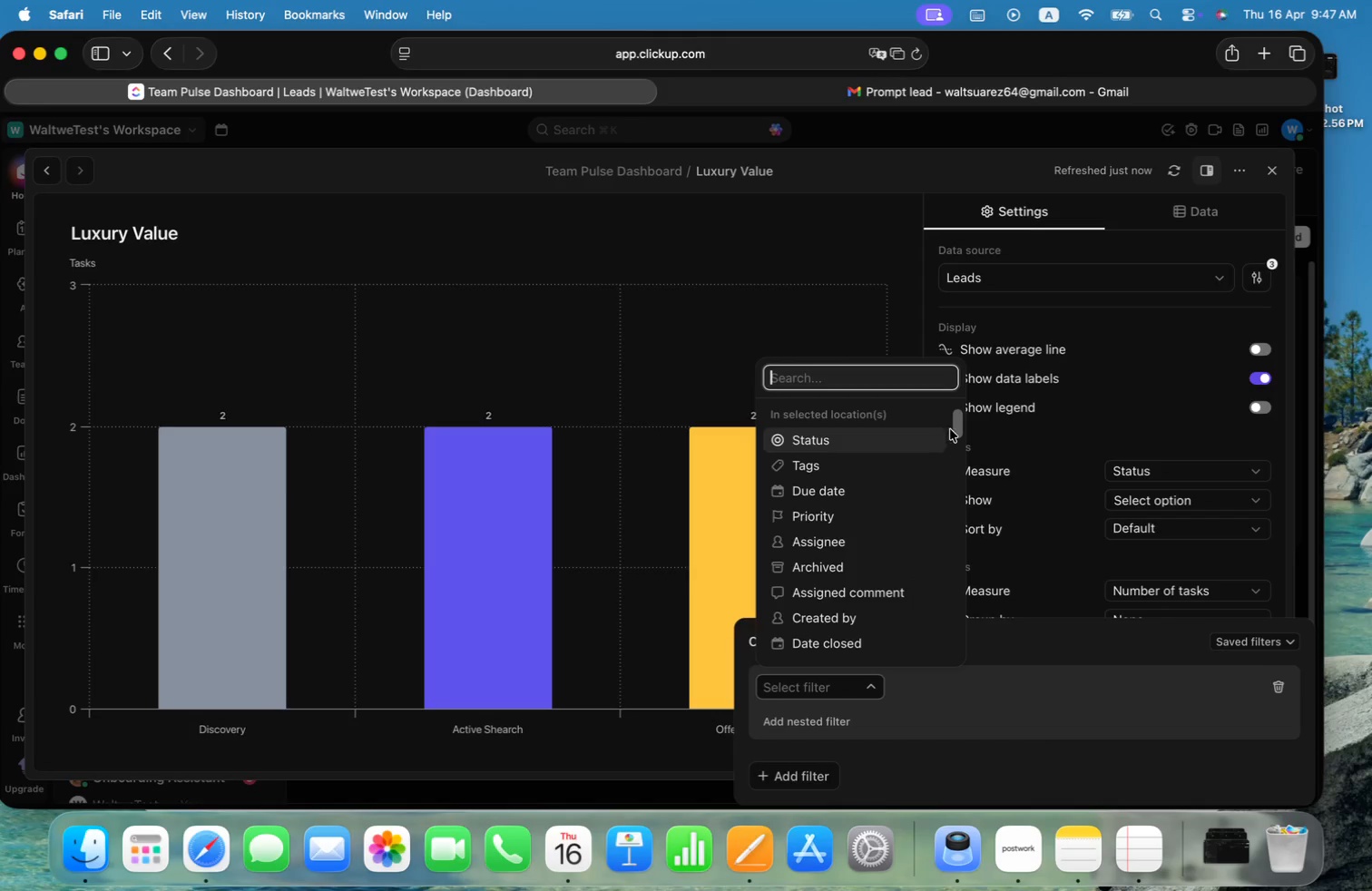 
left_click_drag(start_coordinate=[956, 427], to_coordinate=[955, 504])
 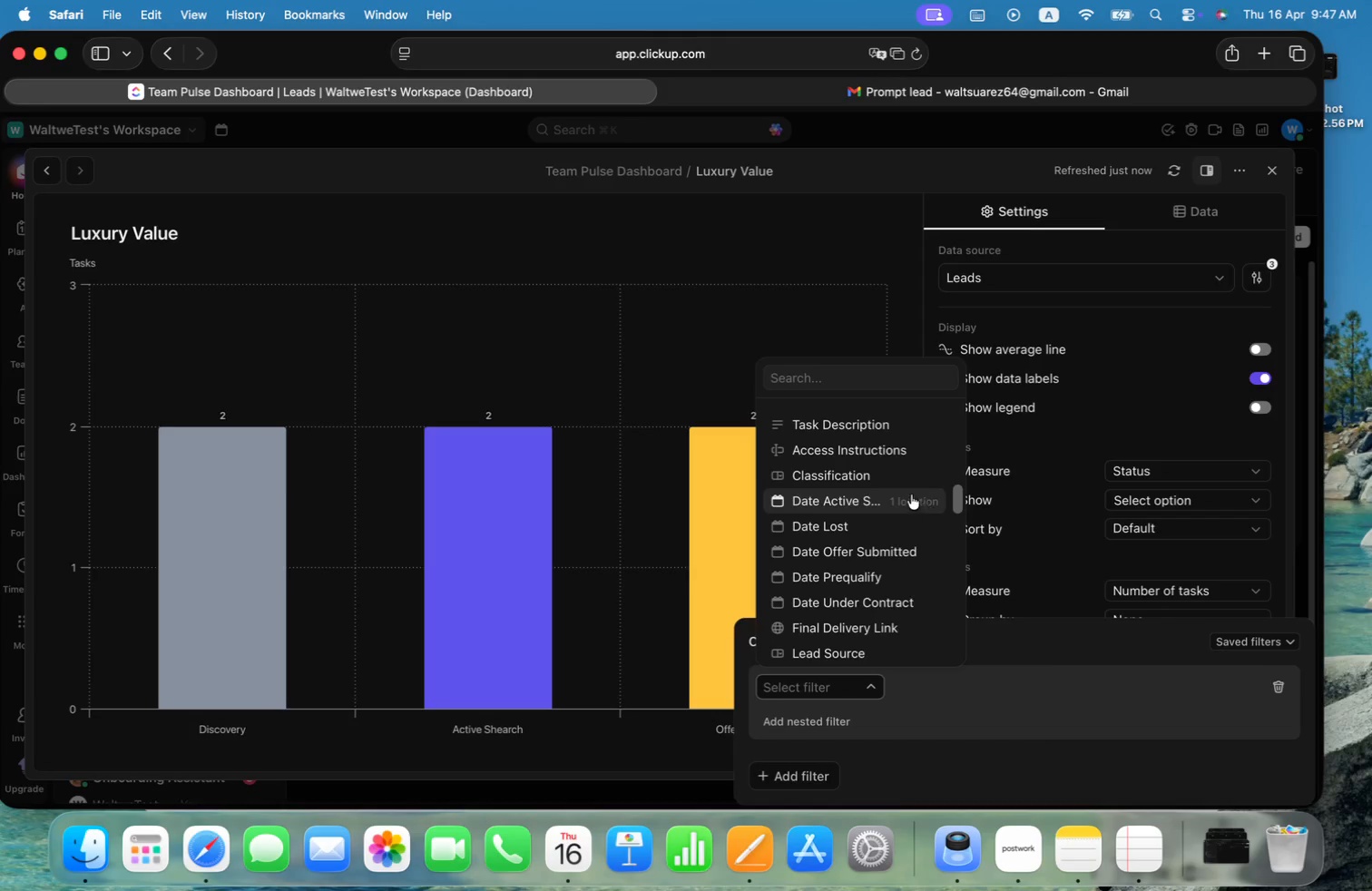 
left_click([906, 474])
 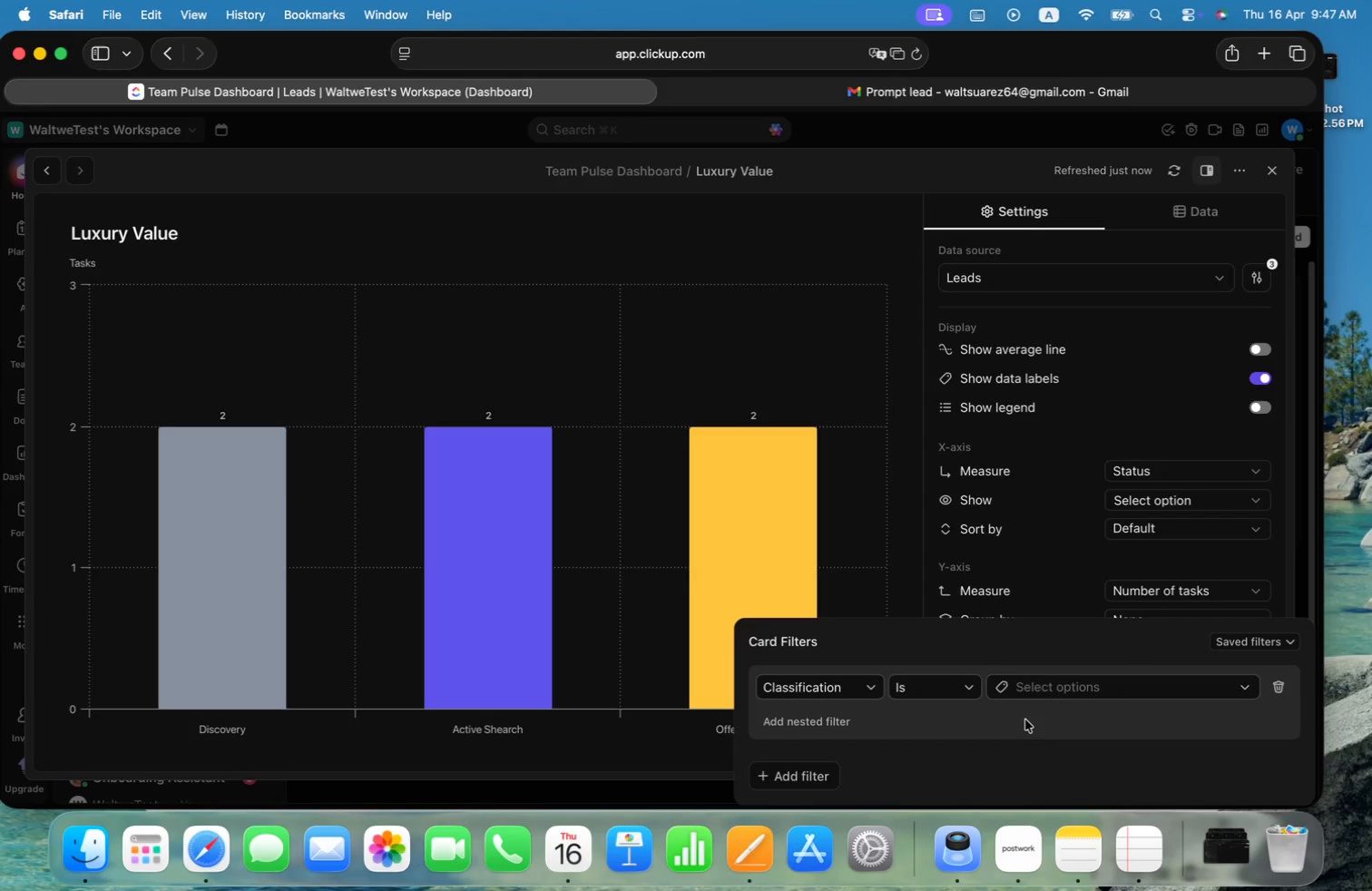 
left_click([1070, 684])
 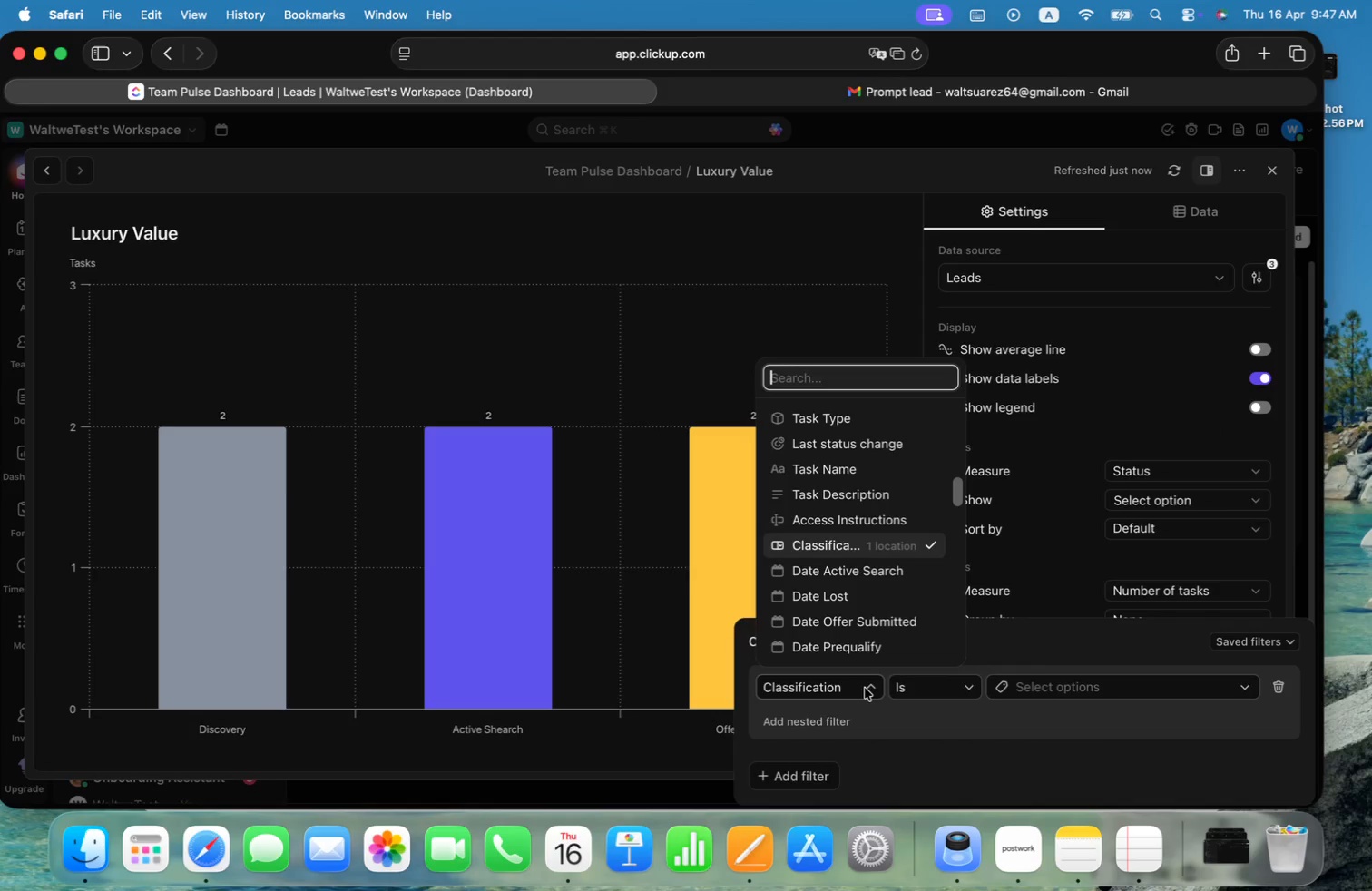 
wait(5.65)
 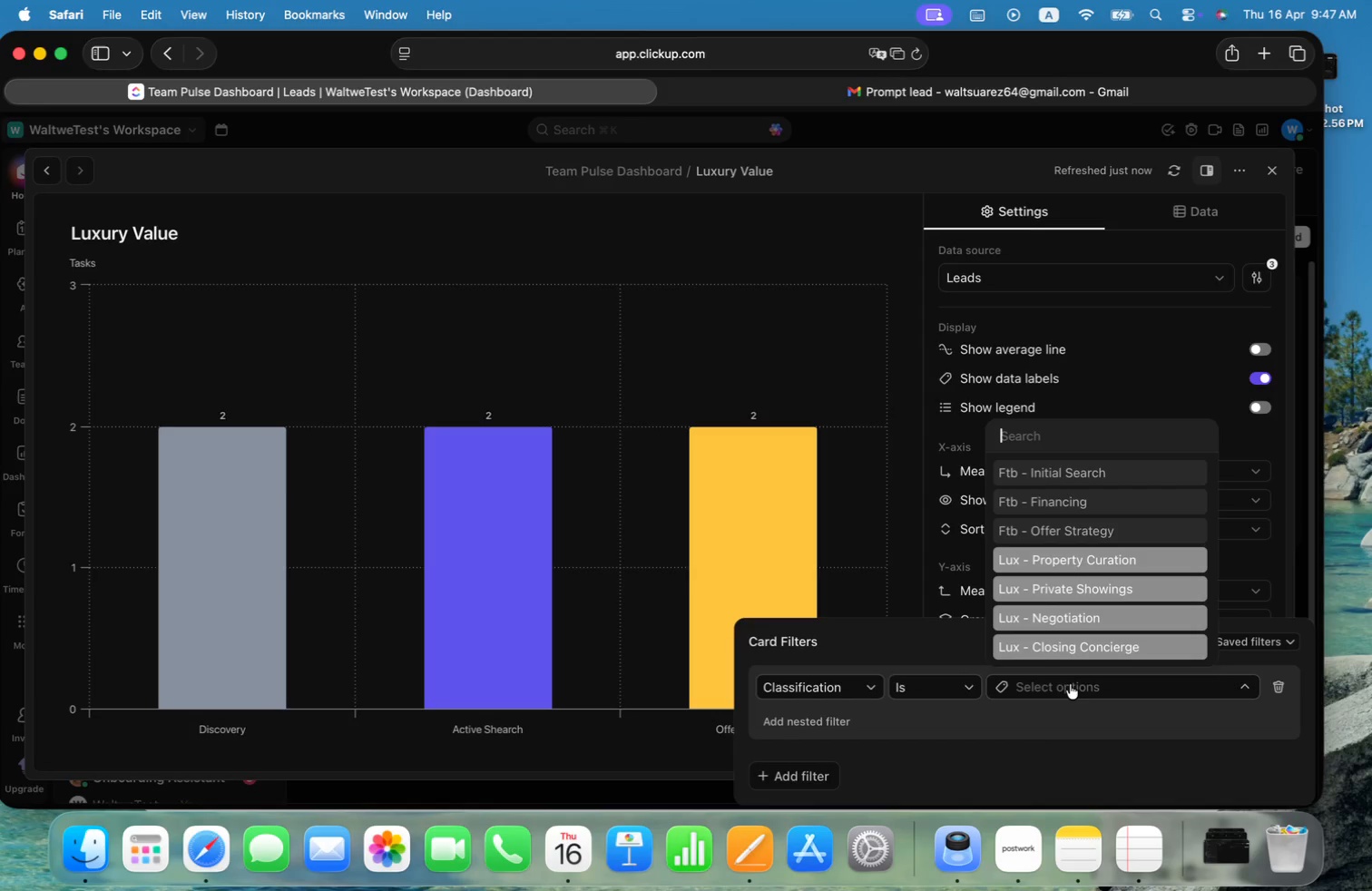 
left_click([958, 485])
 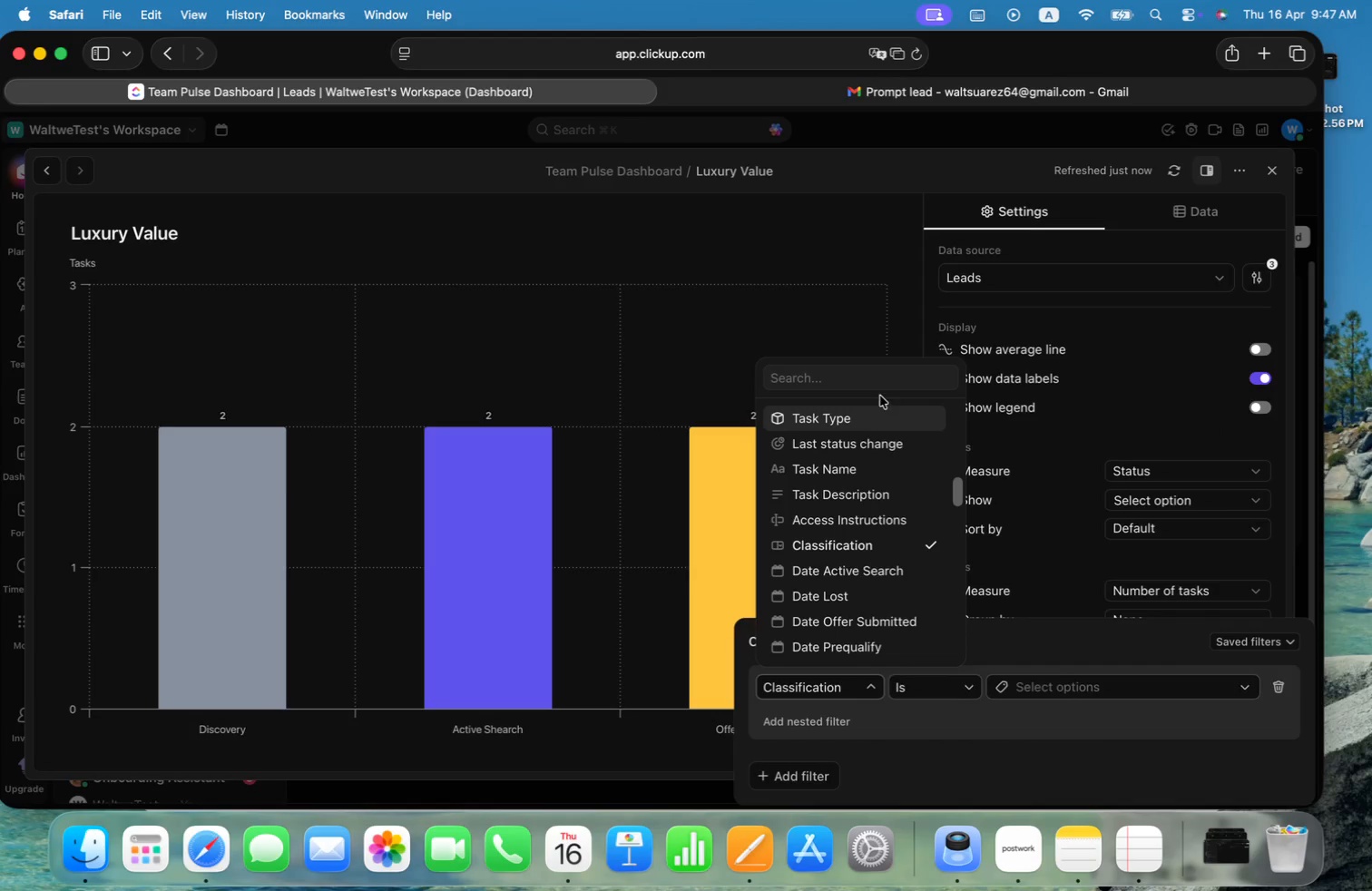 
left_click([875, 380])
 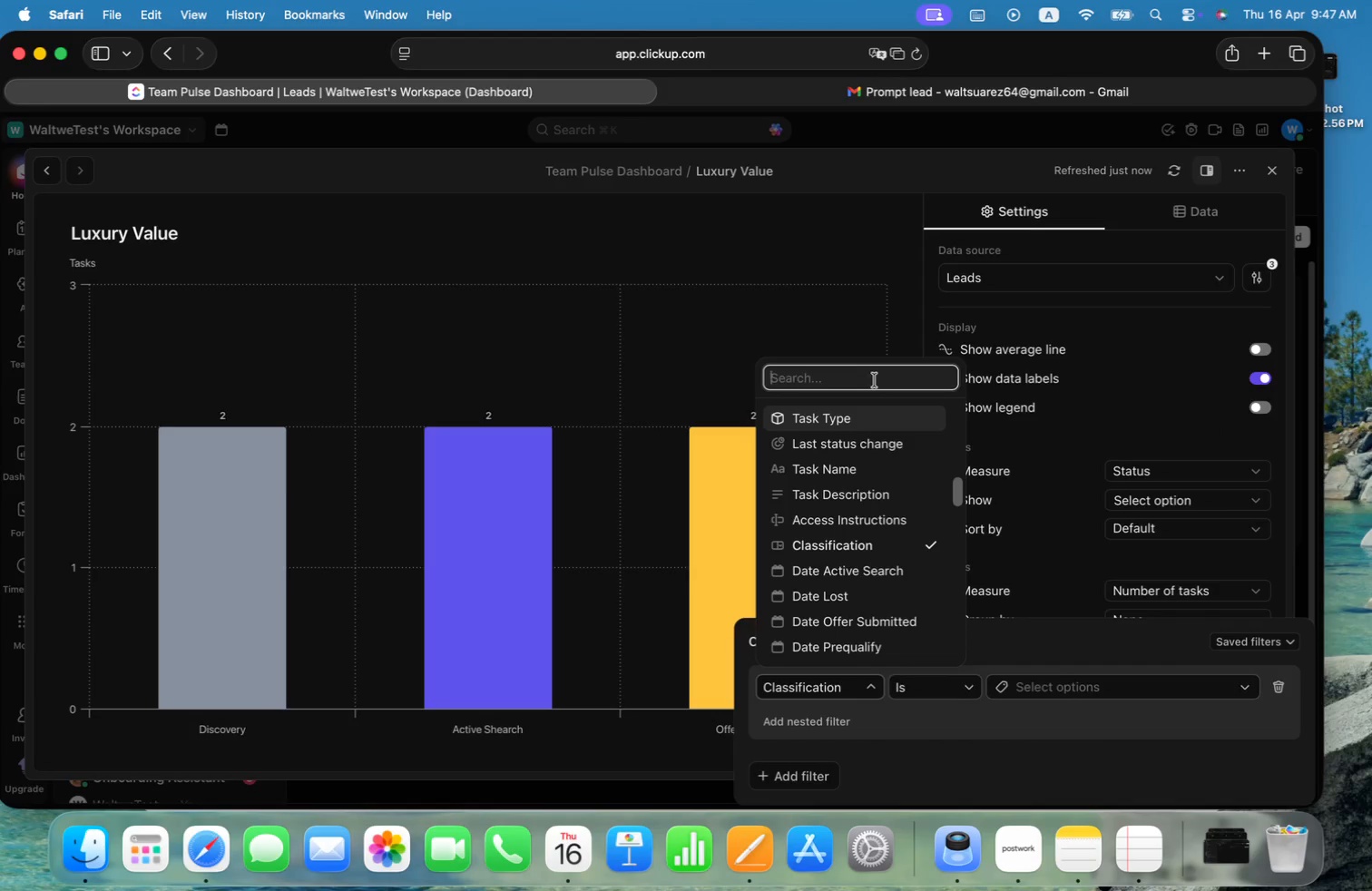 
type(ni)
 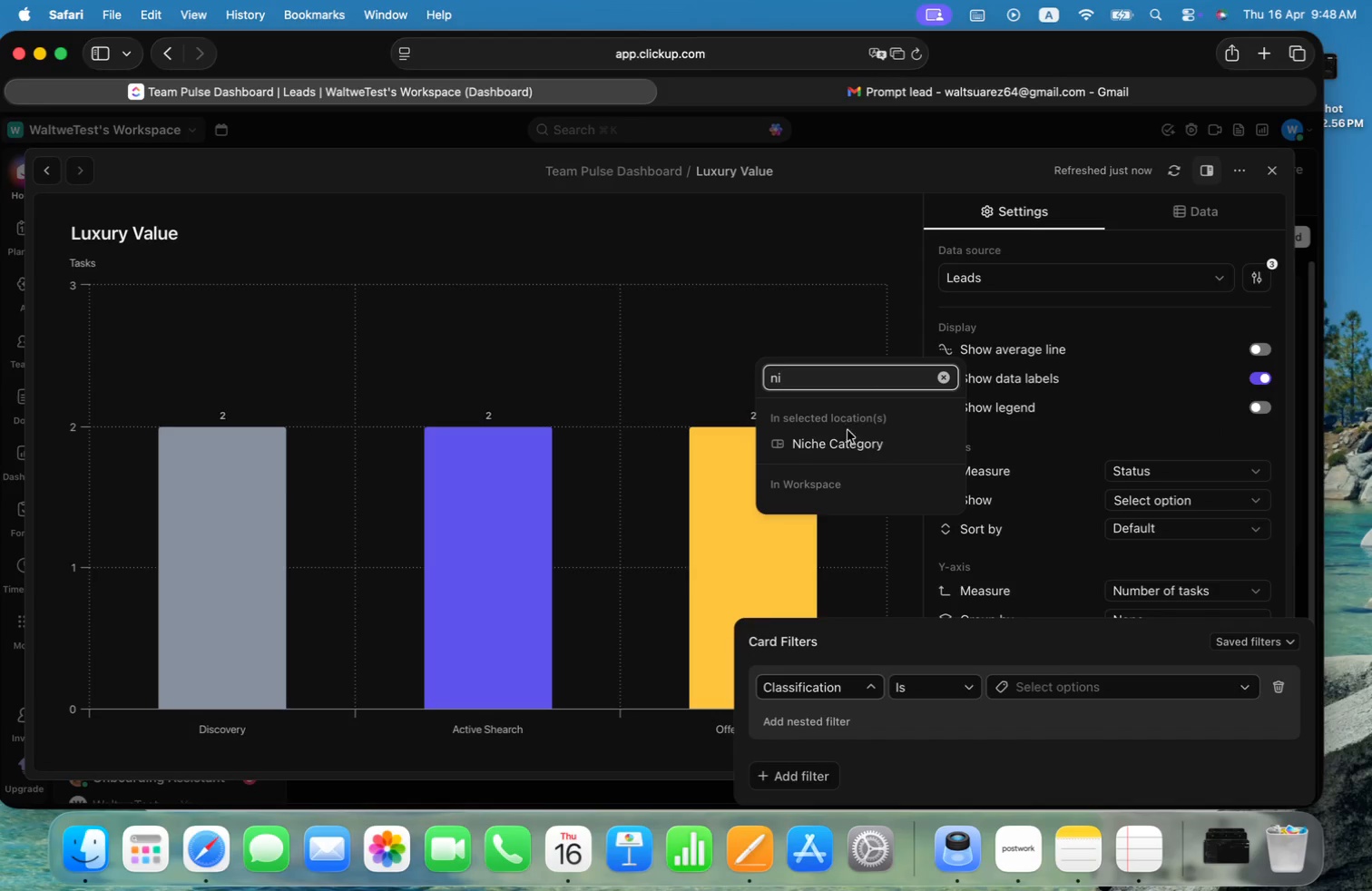 
left_click([833, 444])
 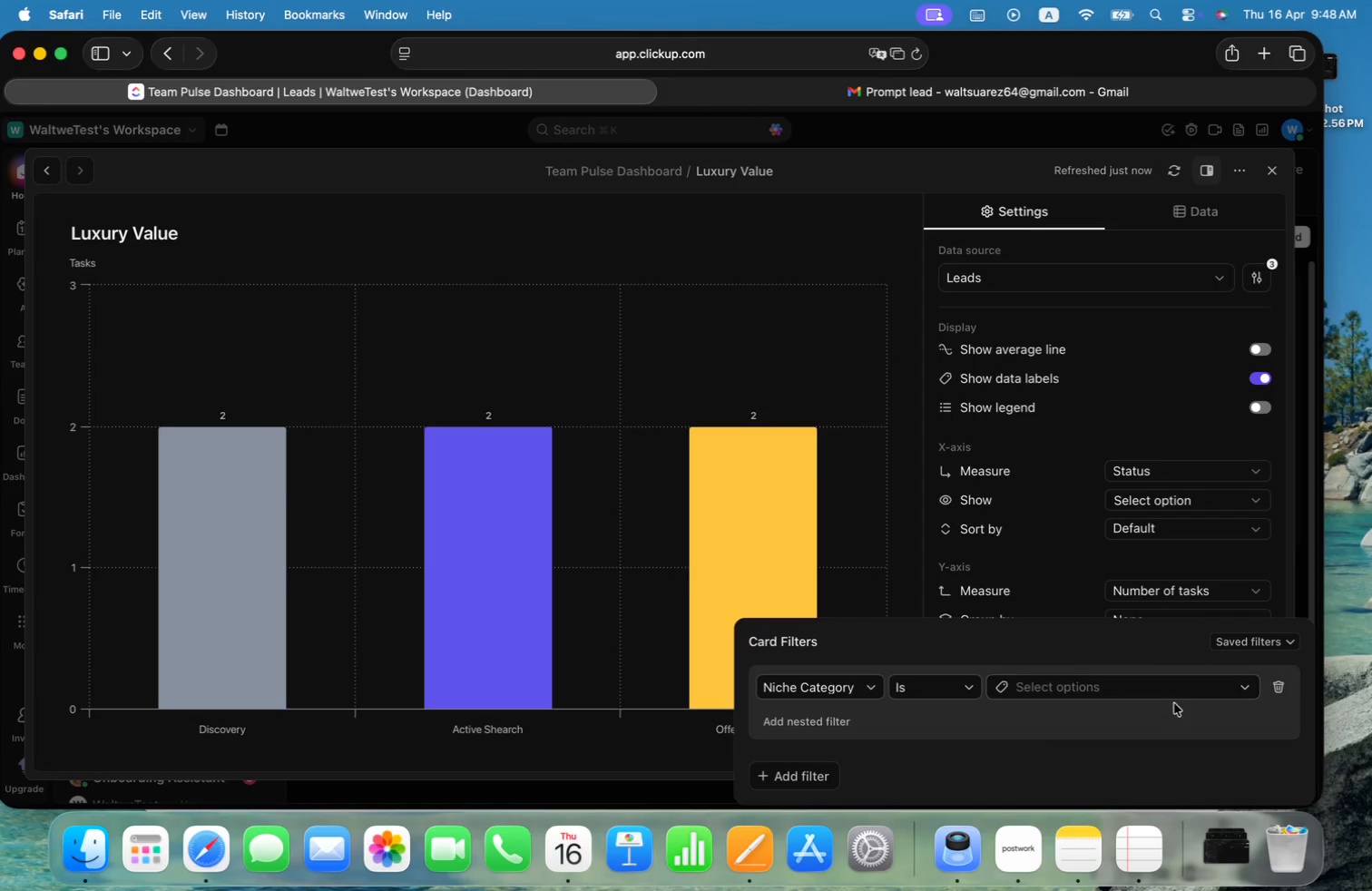 
left_click([1142, 691])
 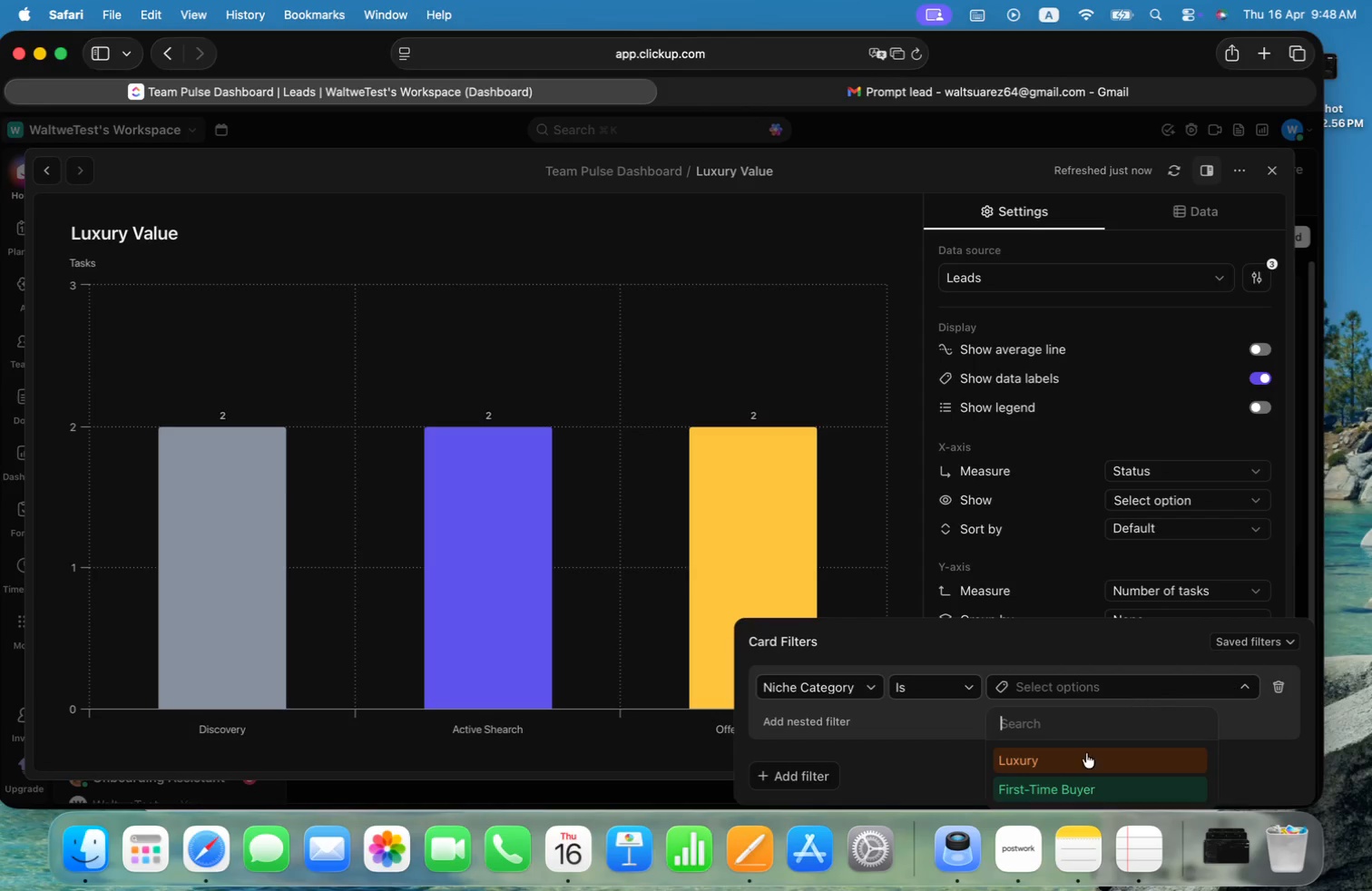 
left_click([1071, 764])
 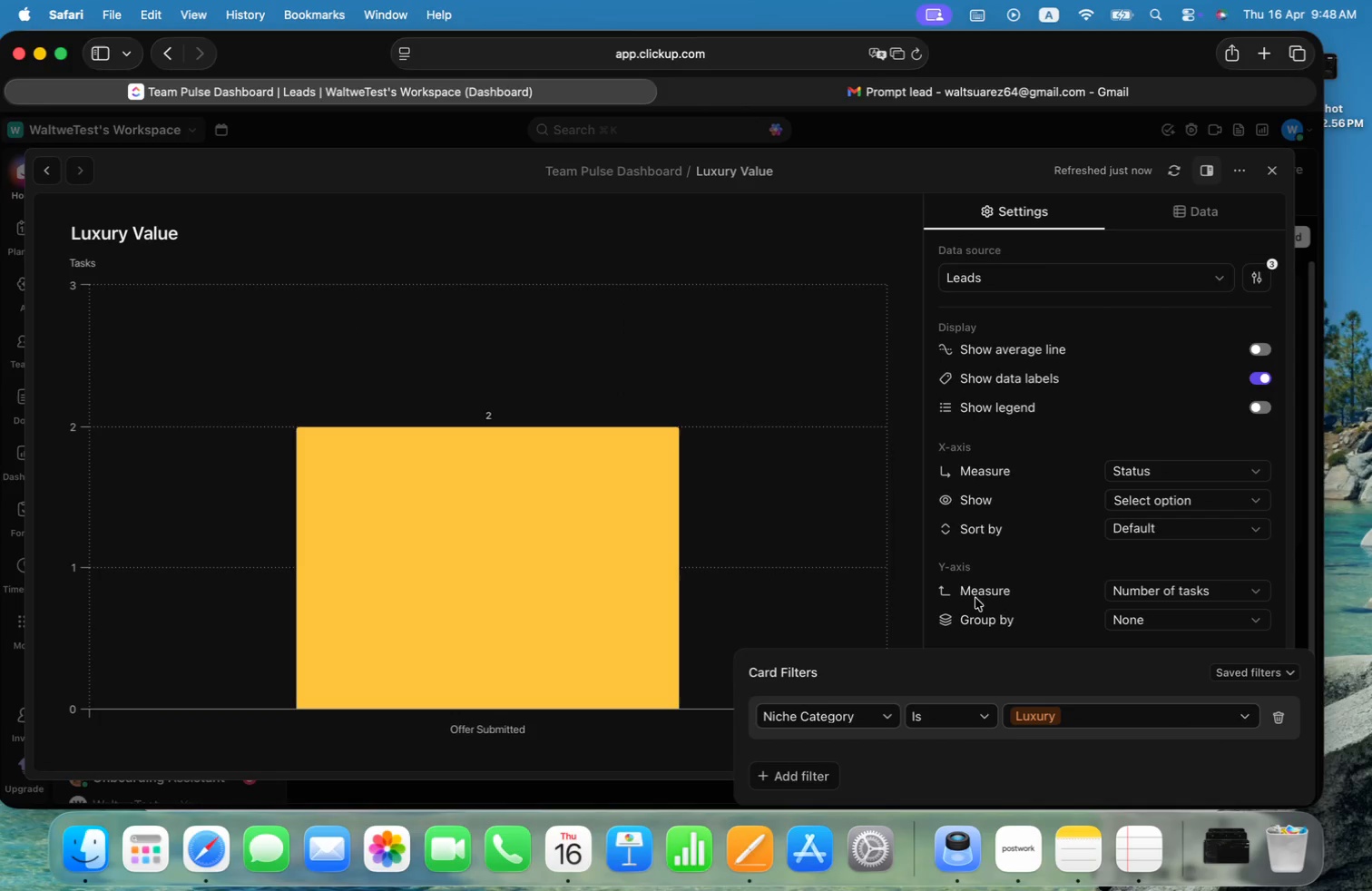 
left_click([908, 507])
 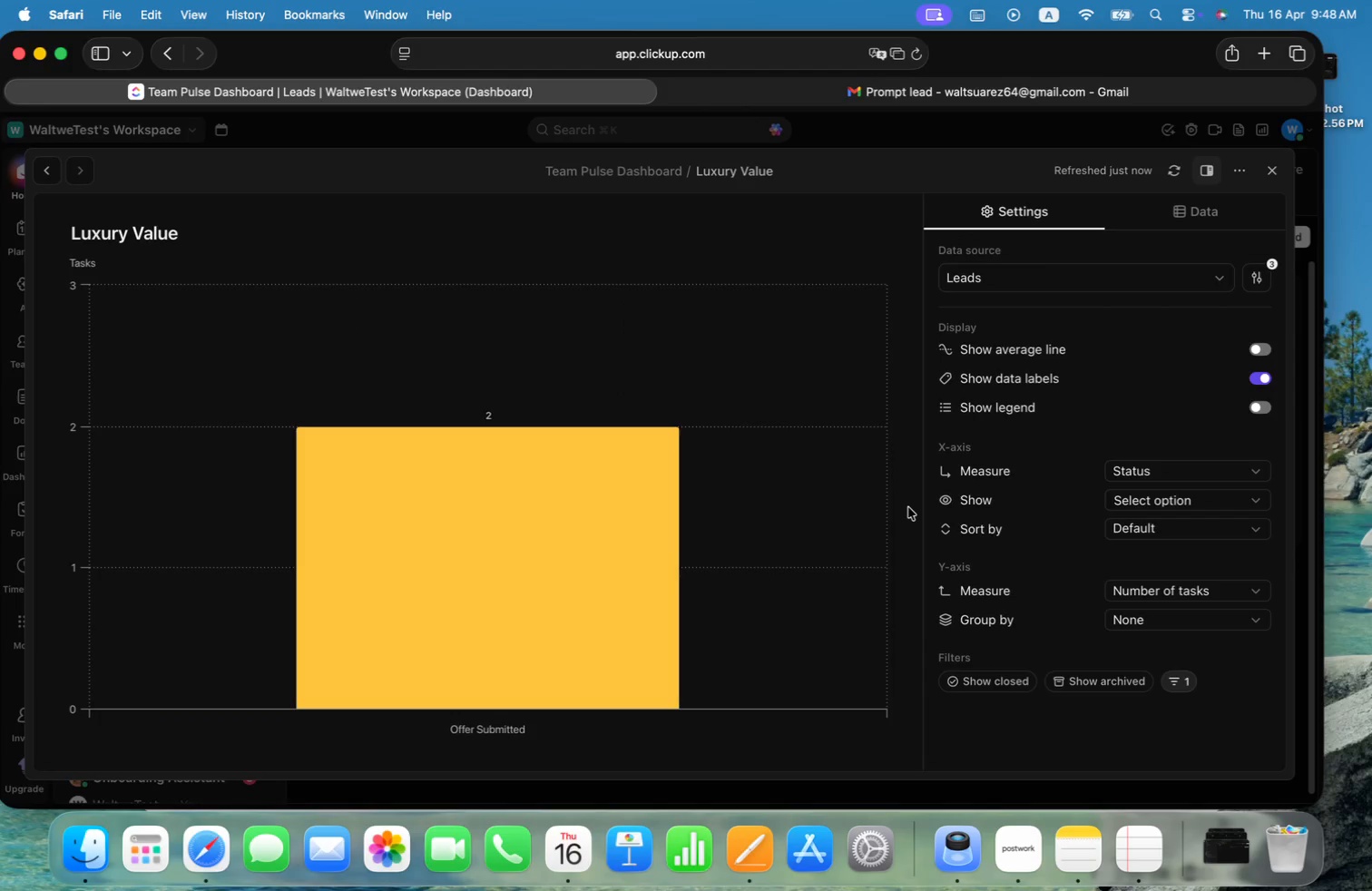 
wait(9.64)
 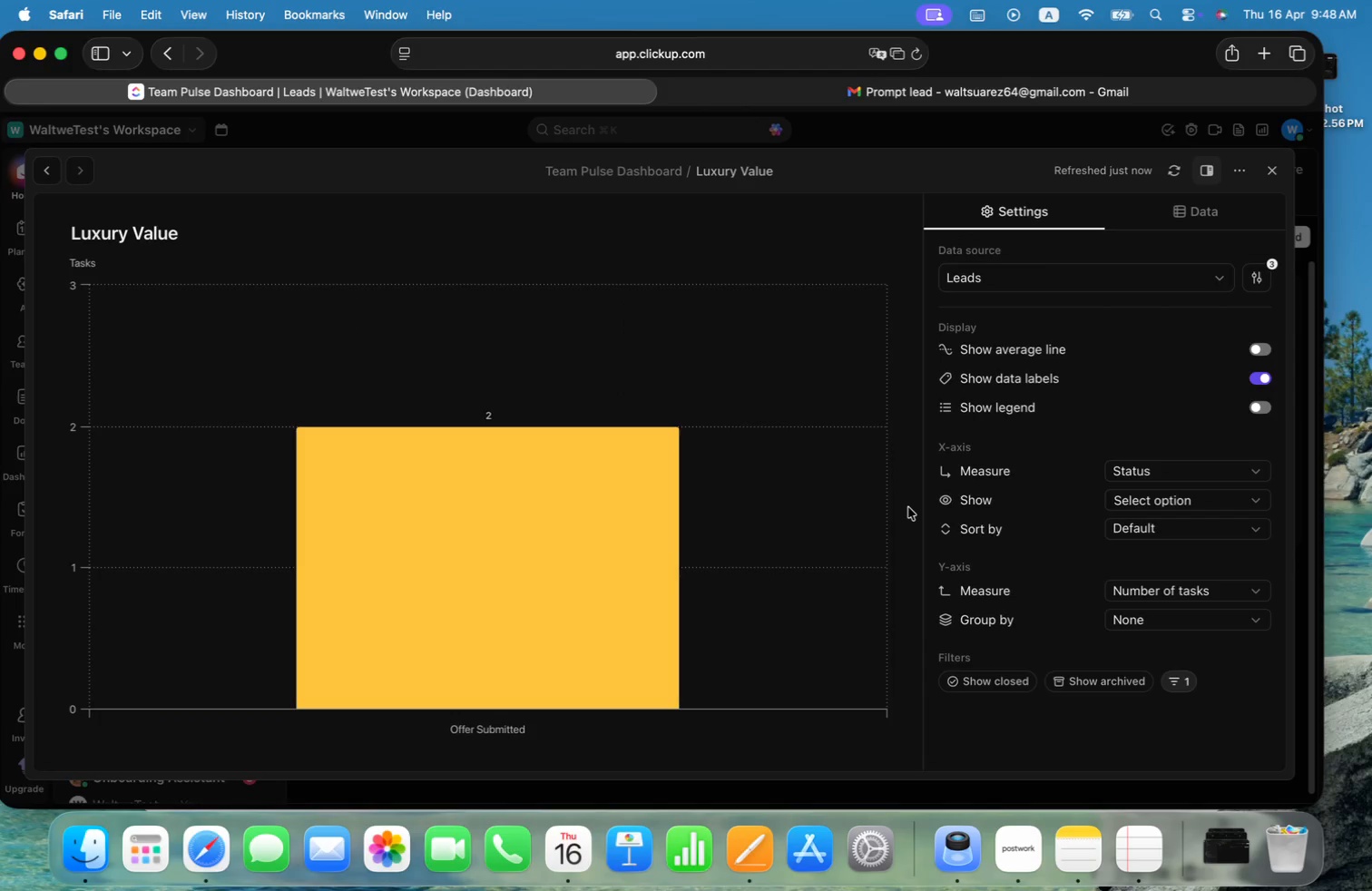 
left_click([1249, 464])
 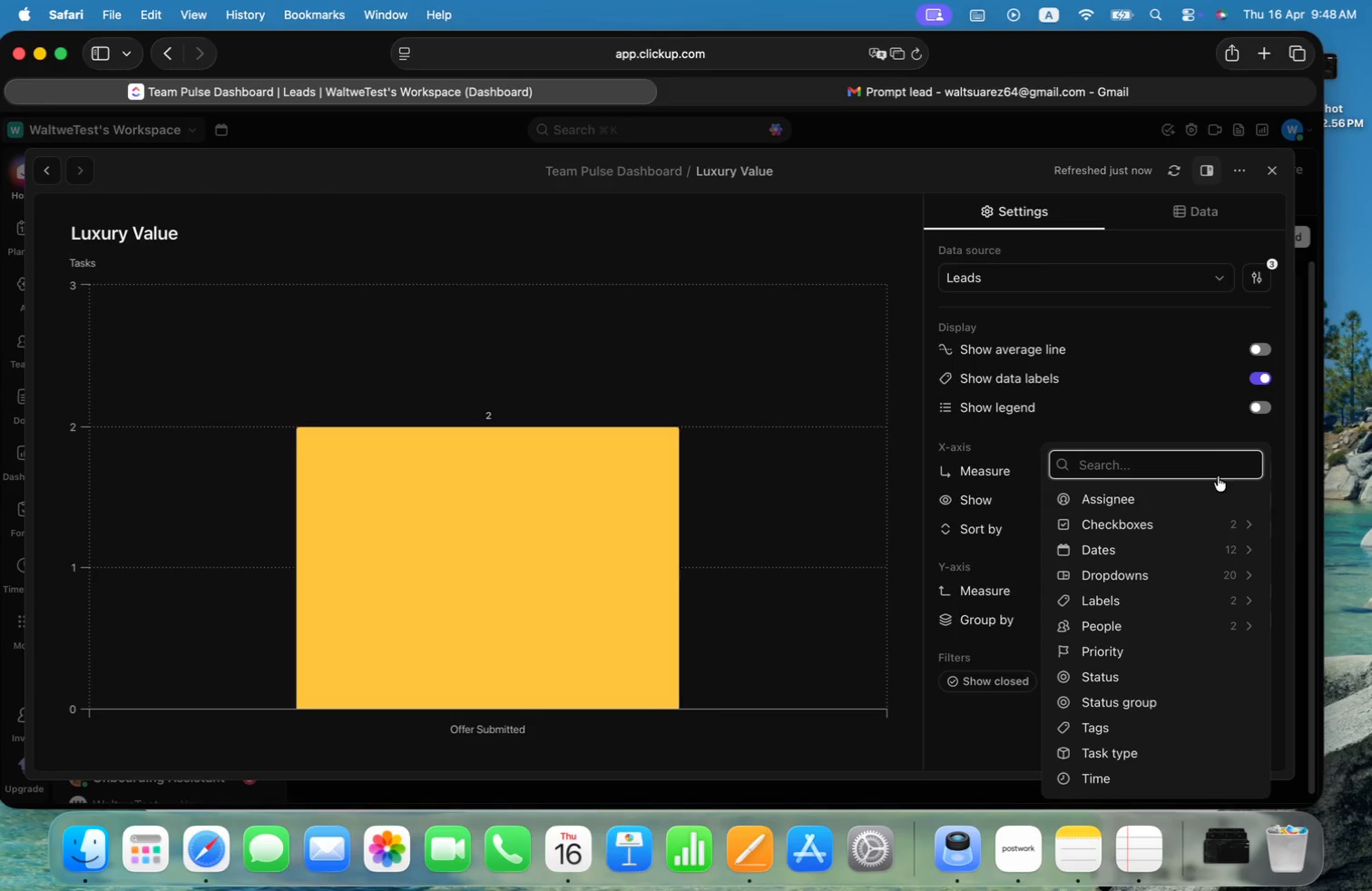 
left_click([1191, 494])
 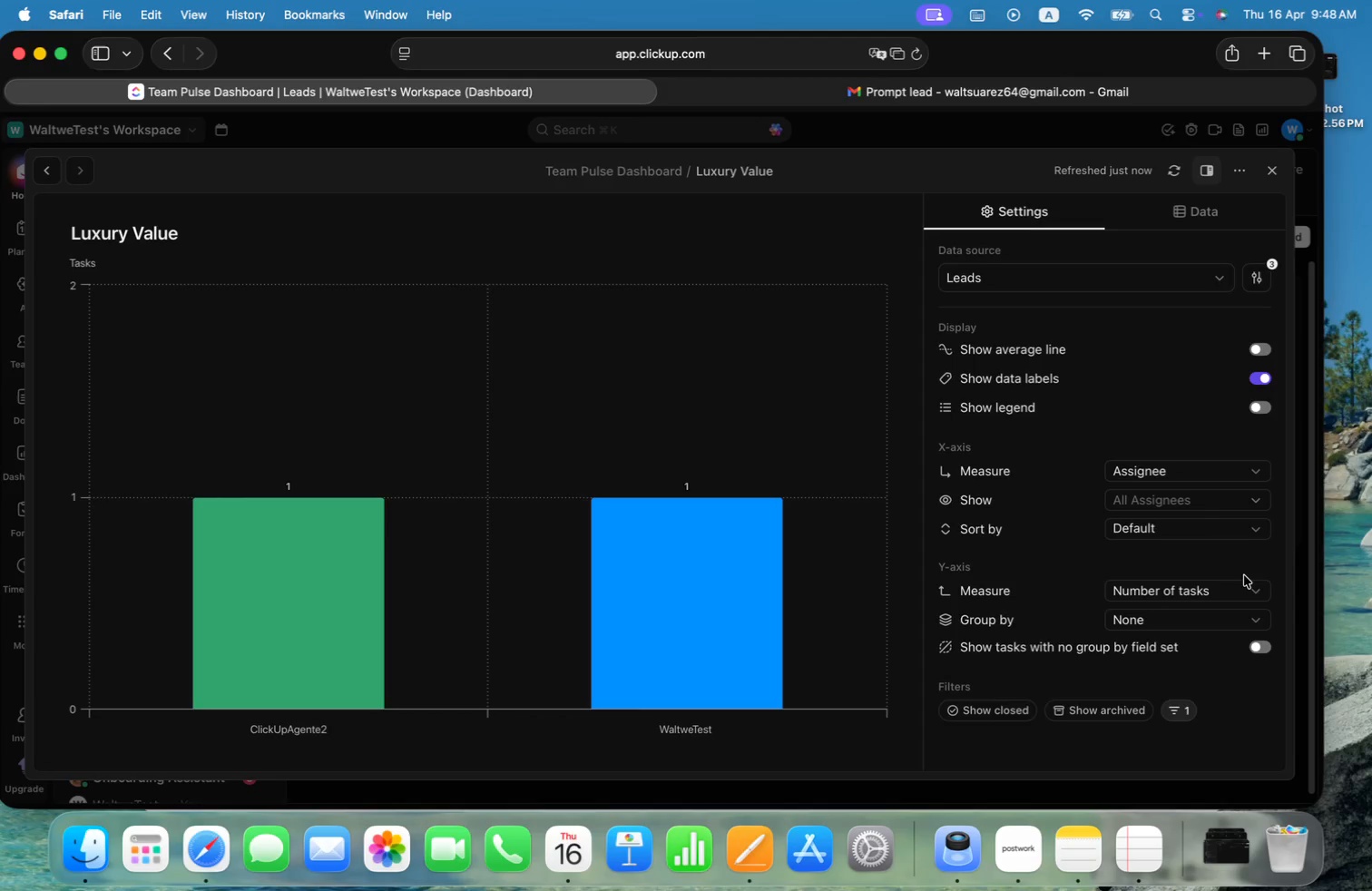 
wait(7.33)
 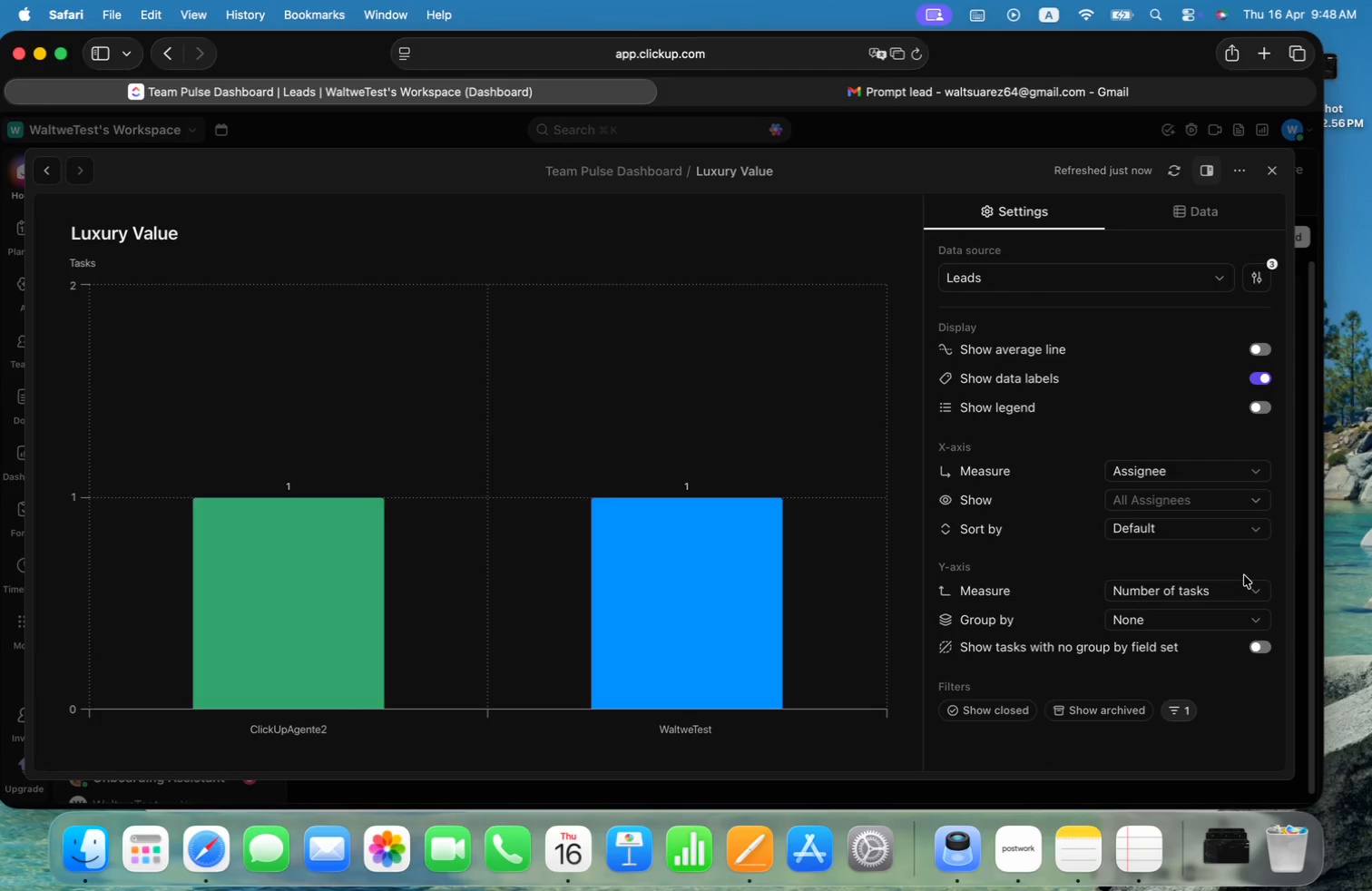 
left_click([1240, 592])
 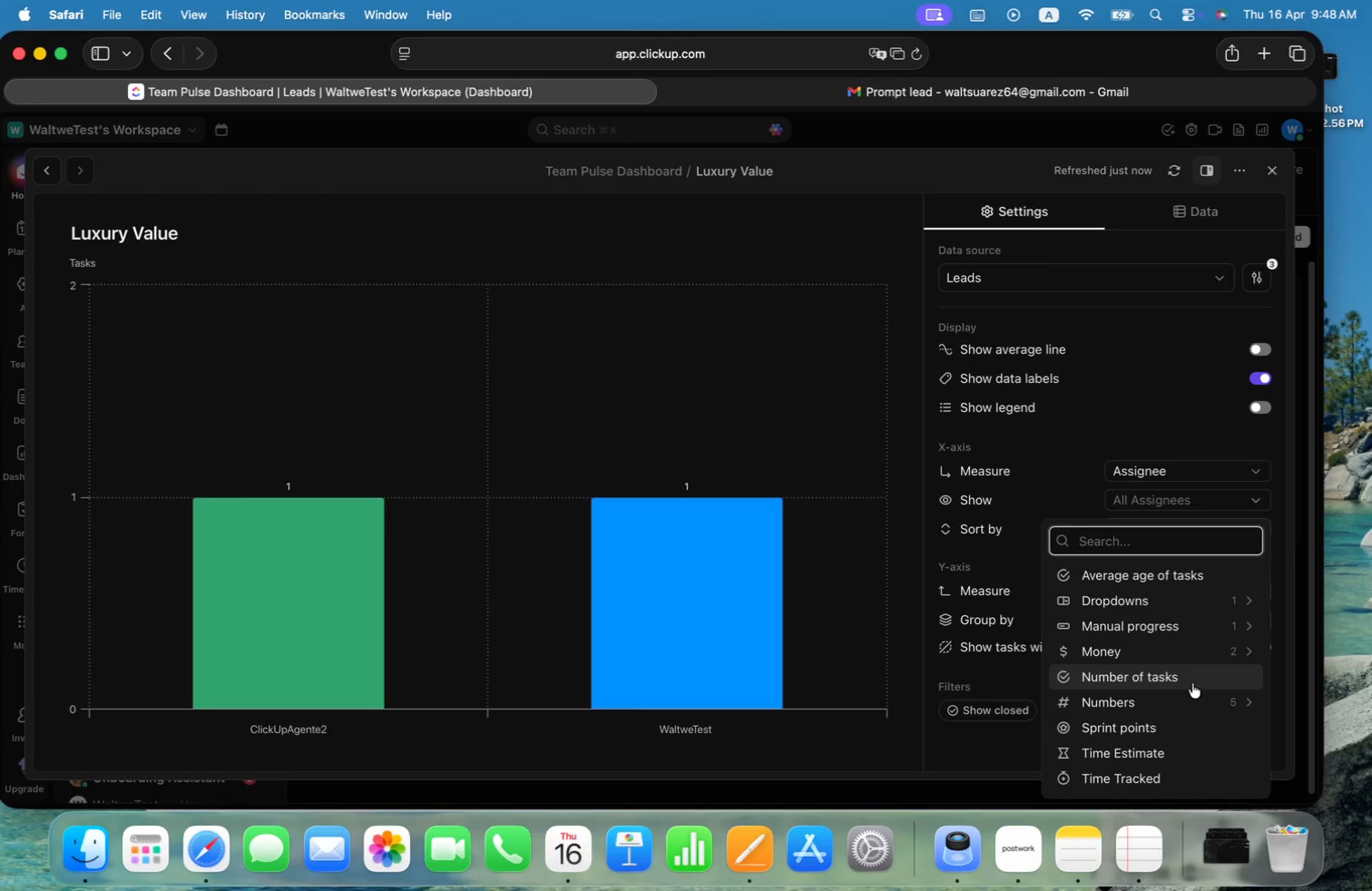 
left_click([1247, 699])
 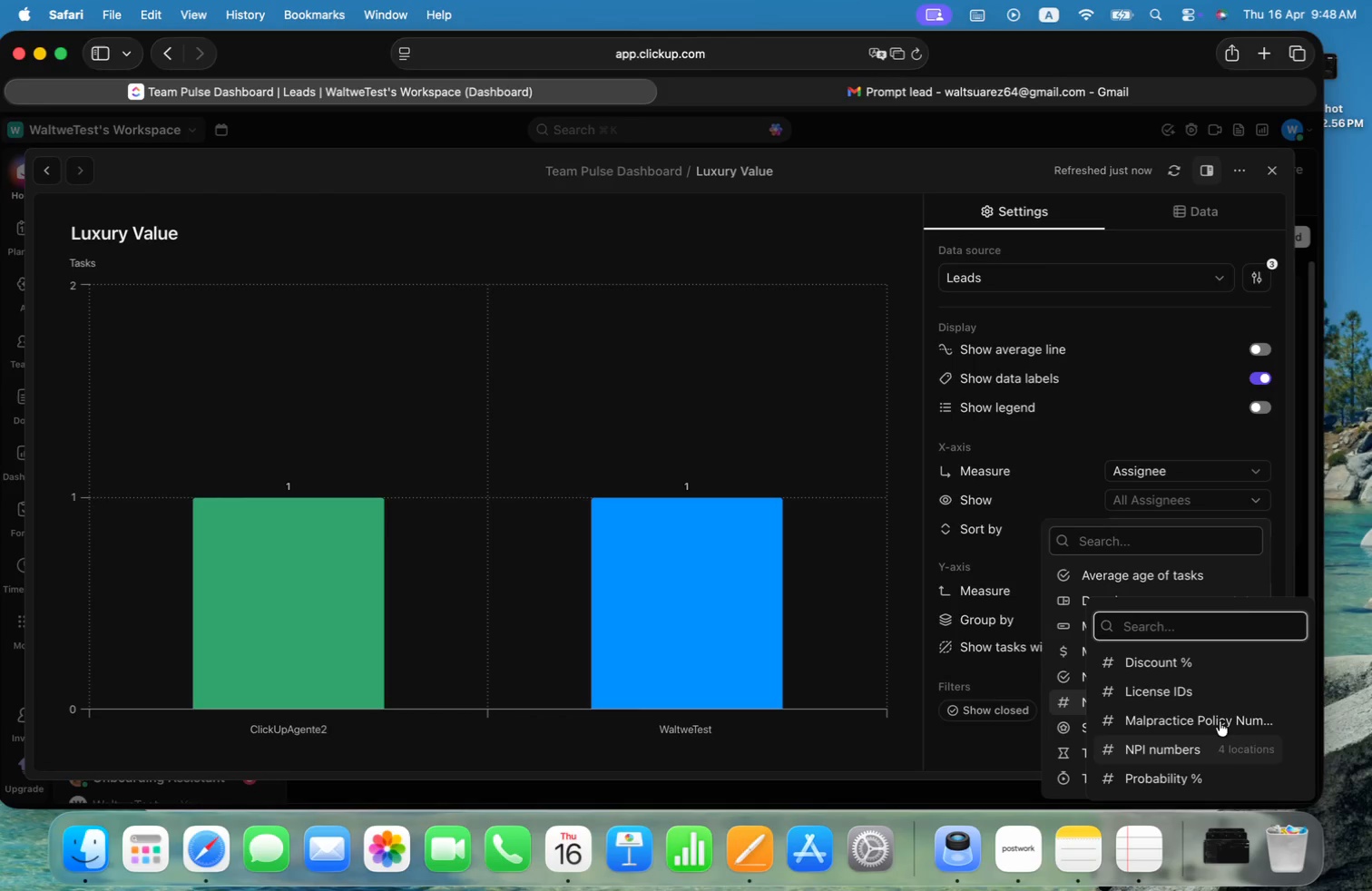 
left_click([1252, 568])
 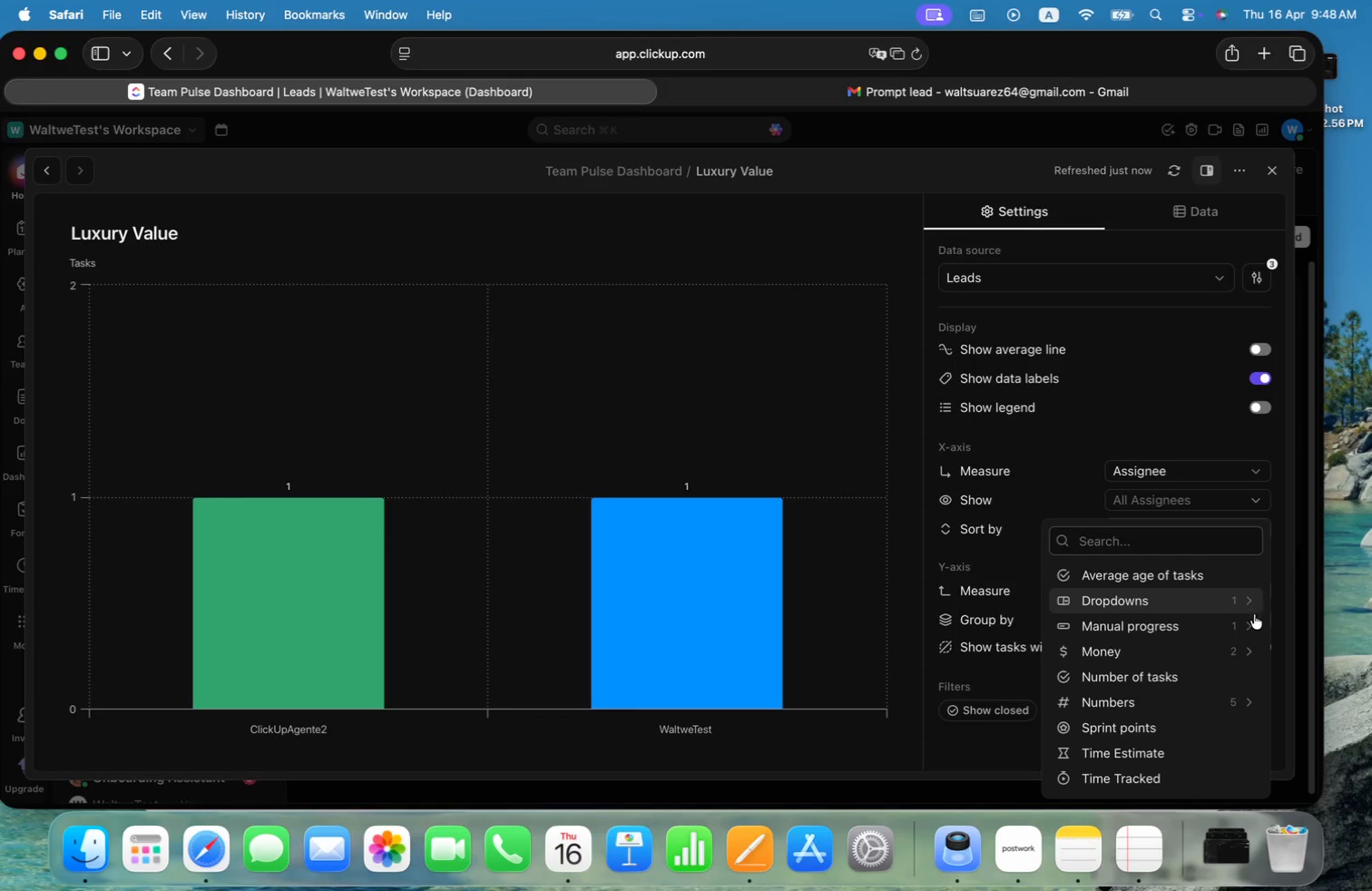 
mouse_move([1244, 647])
 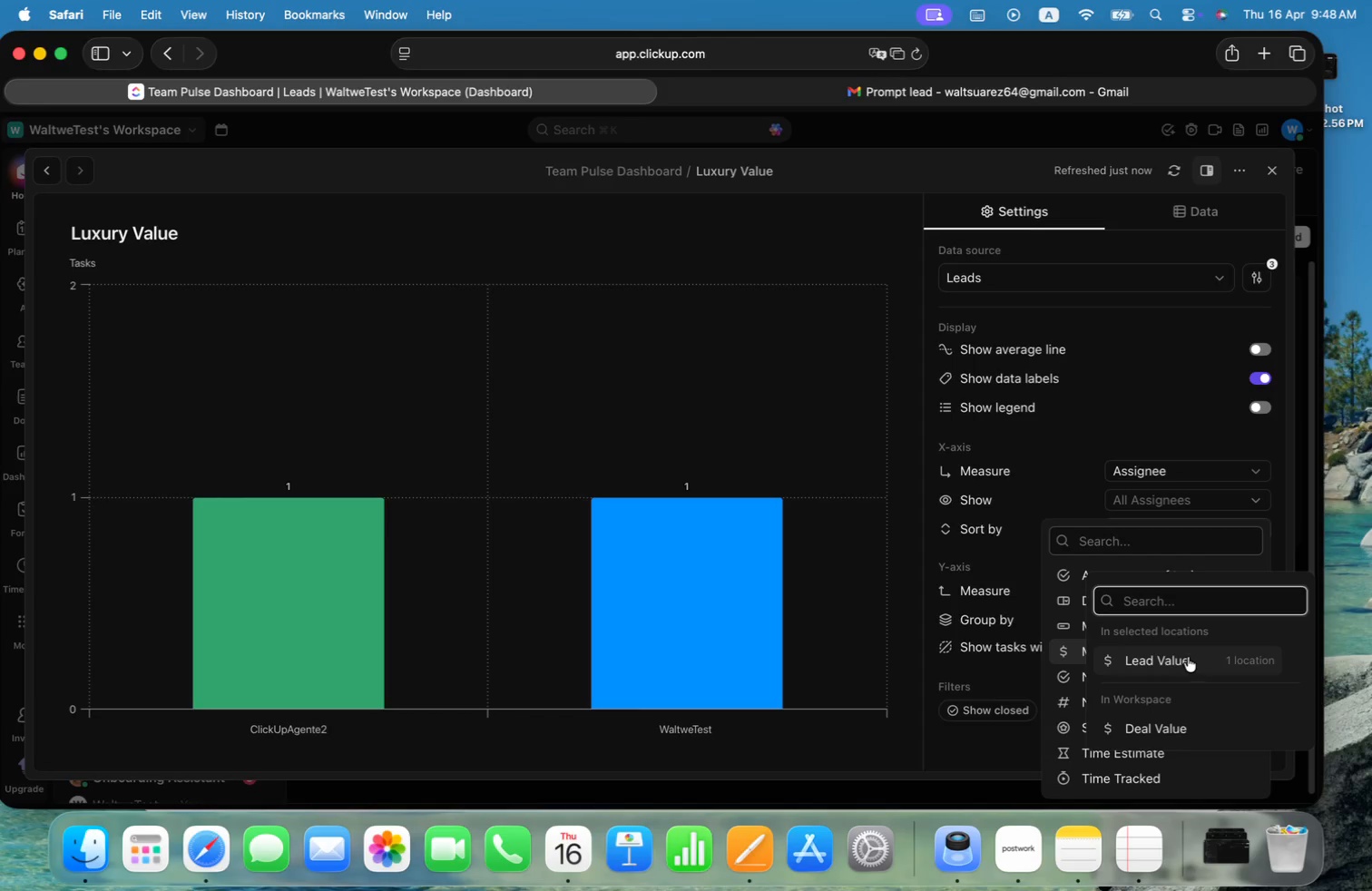 
left_click([1188, 657])
 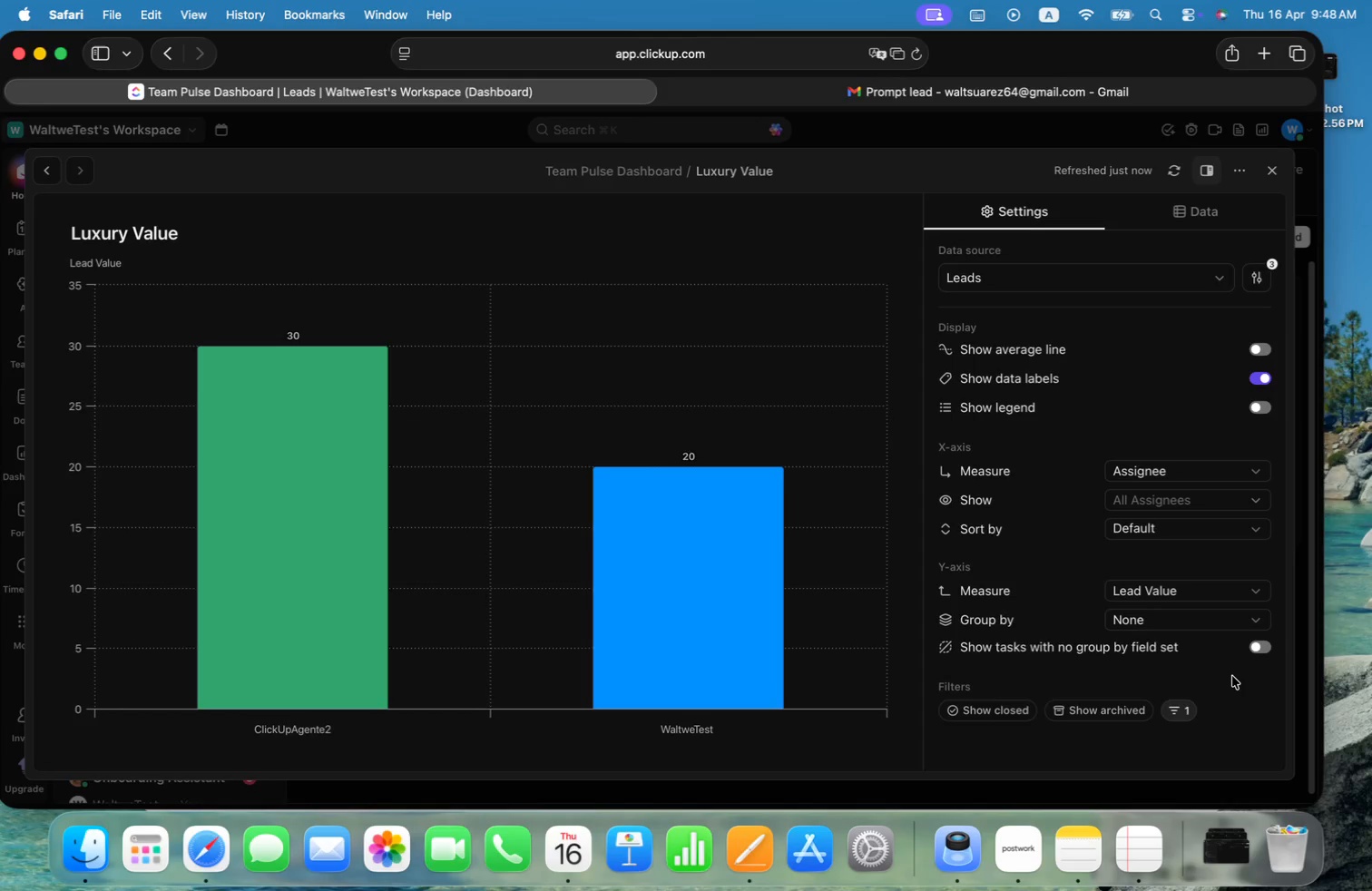 
wait(12.34)
 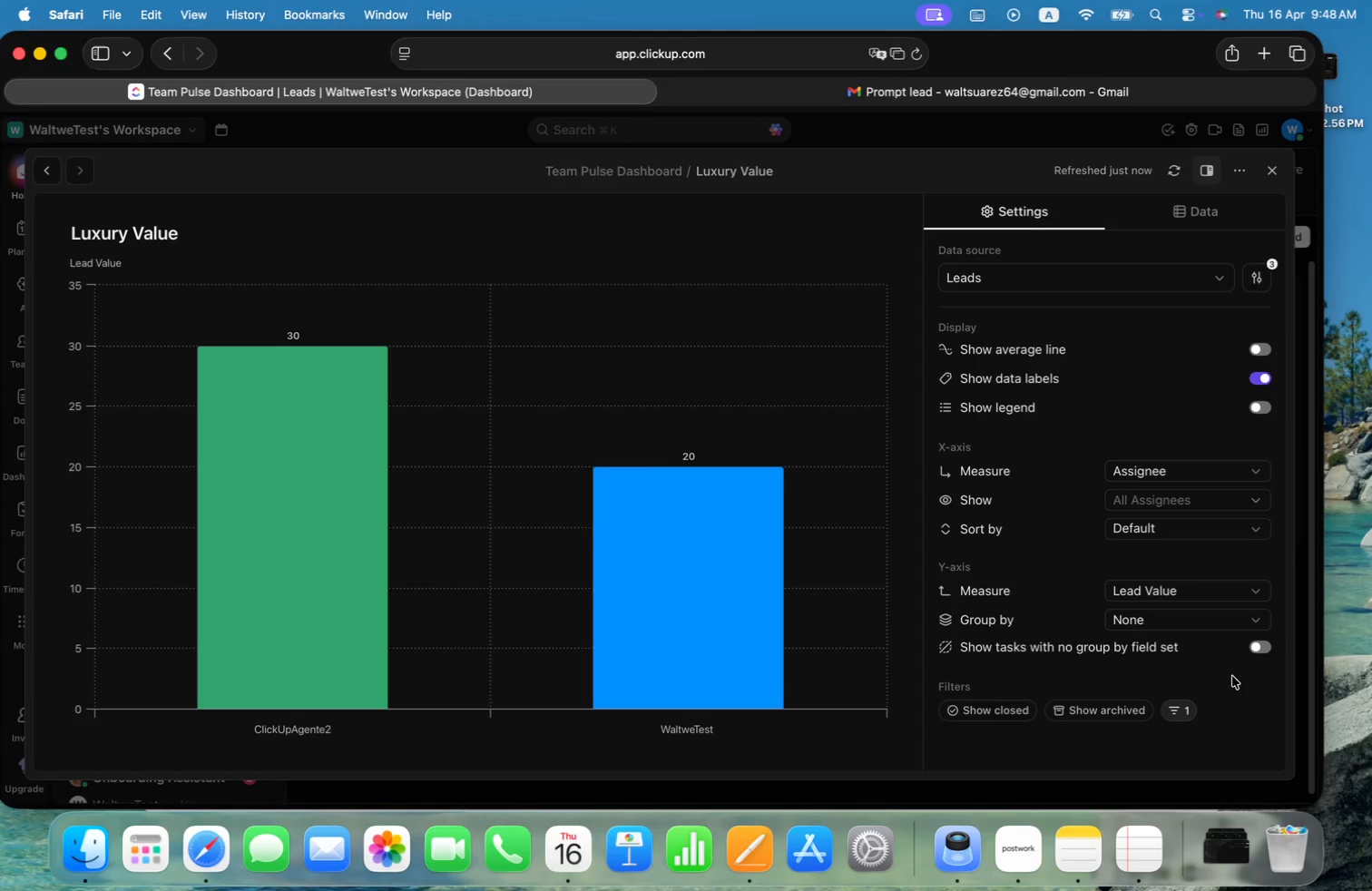 
key(Meta+CommandLeft)
 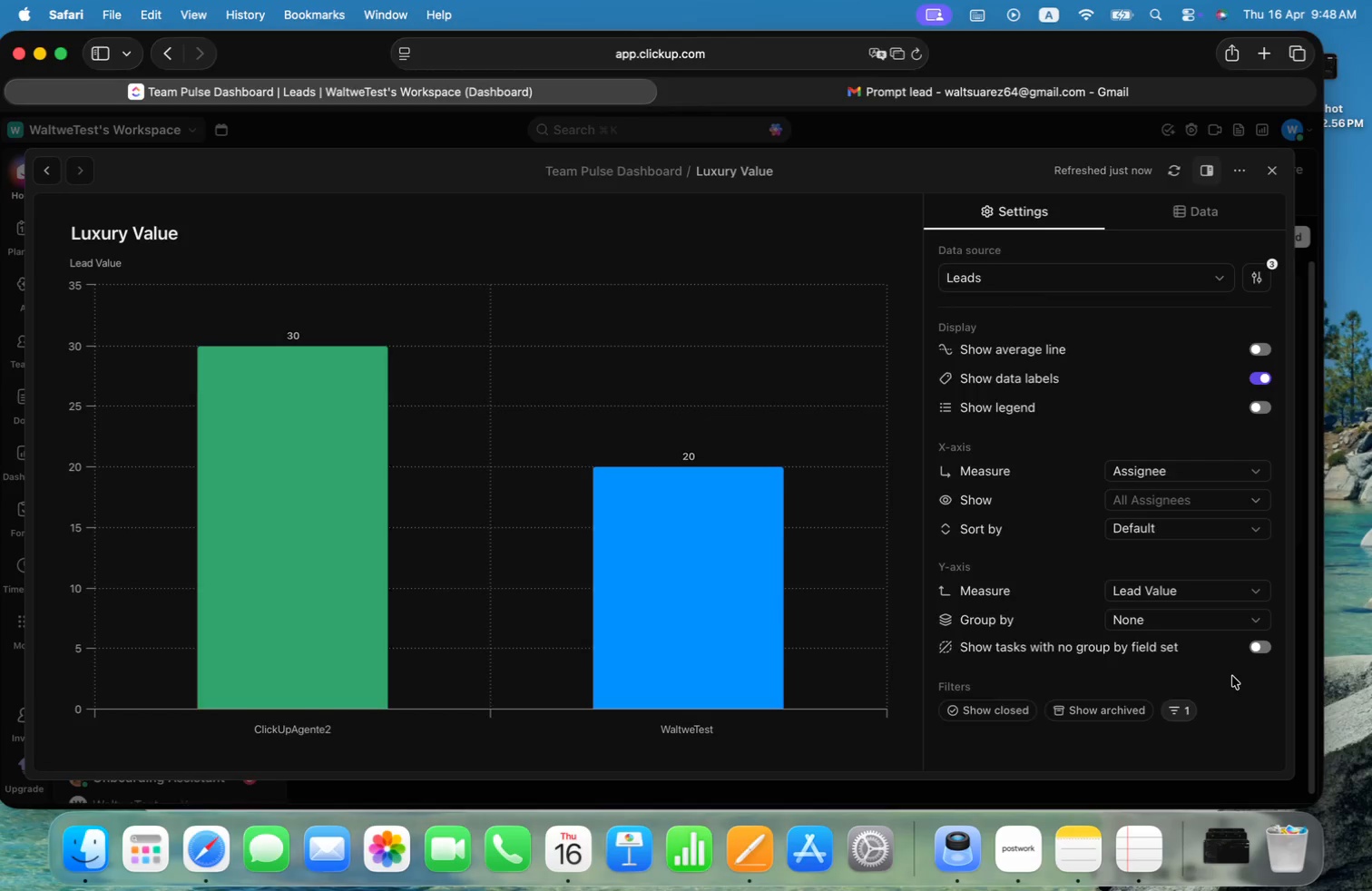 
key(Meta+Tab)